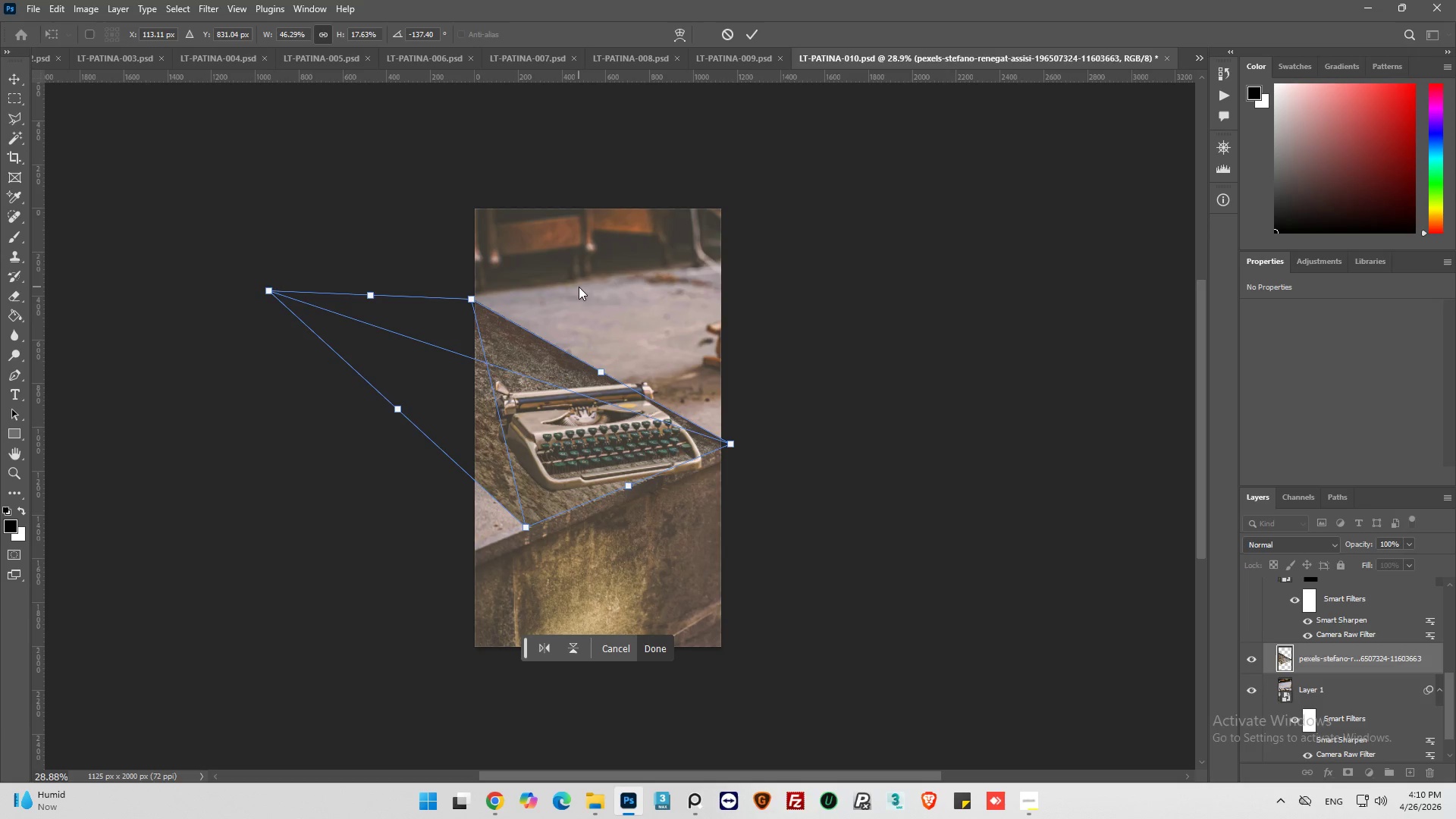 
right_click([579, 287])
 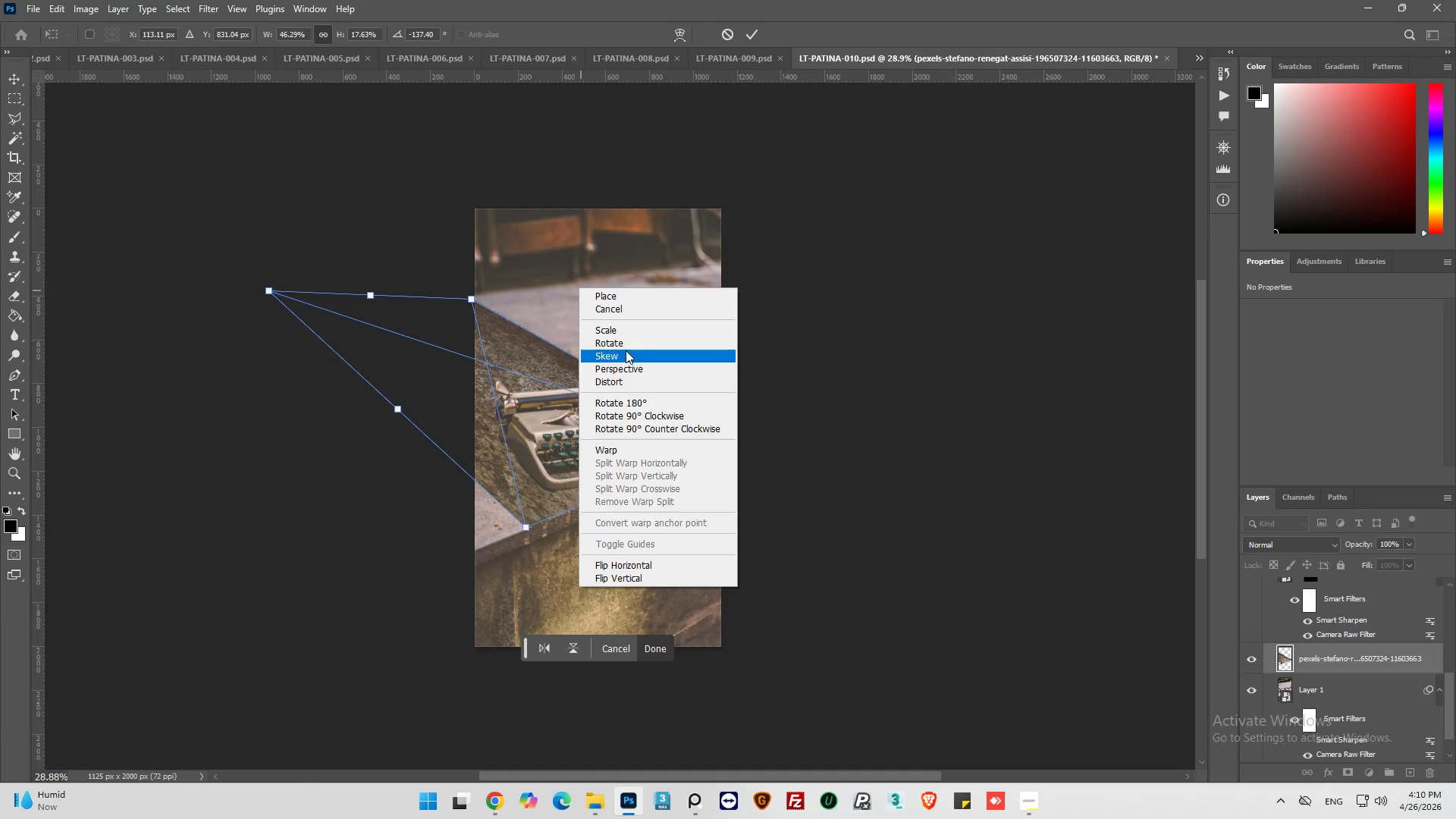 
left_click([626, 354])
 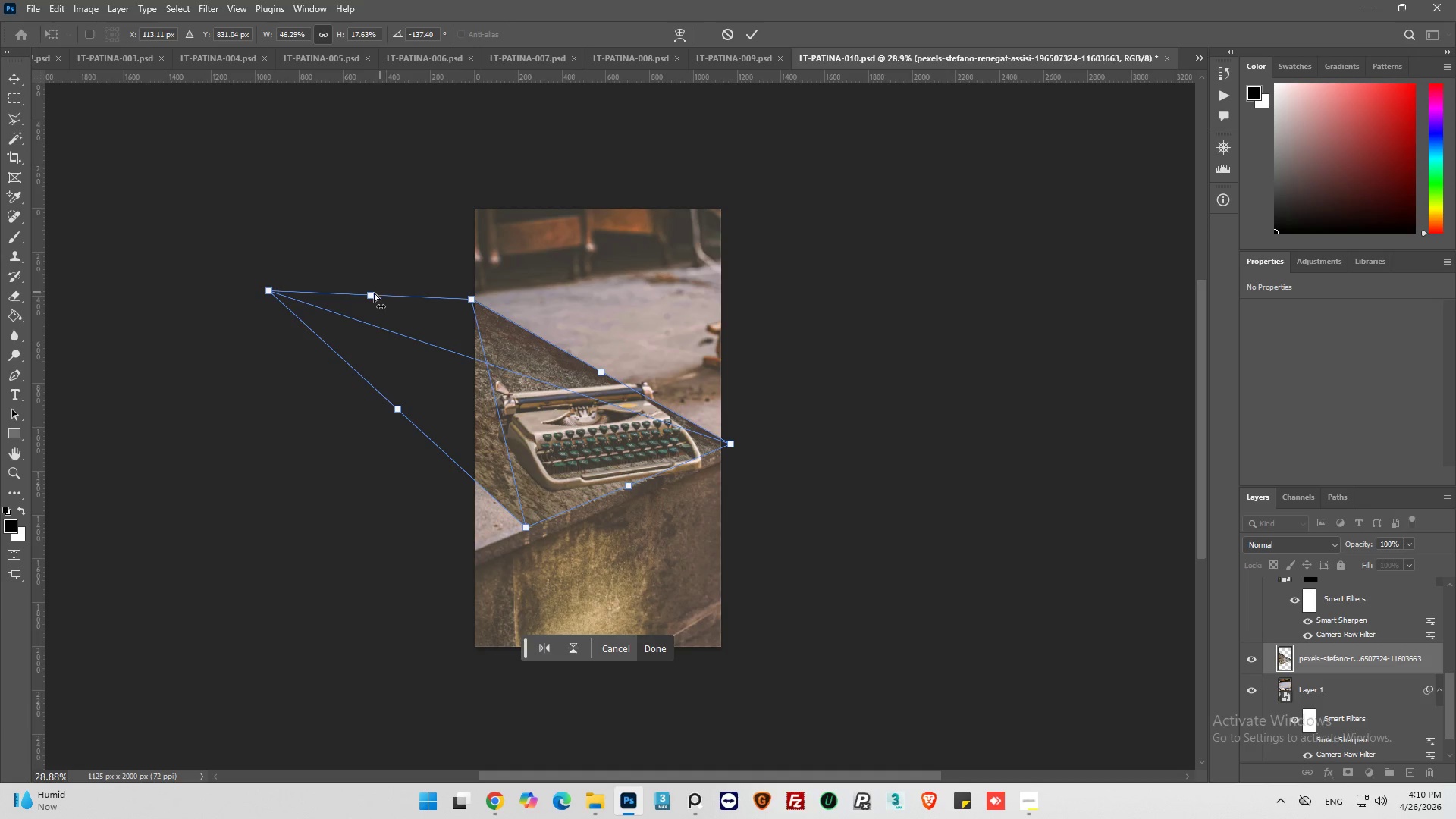 
left_click_drag(start_coordinate=[372, 294], to_coordinate=[368, 315])
 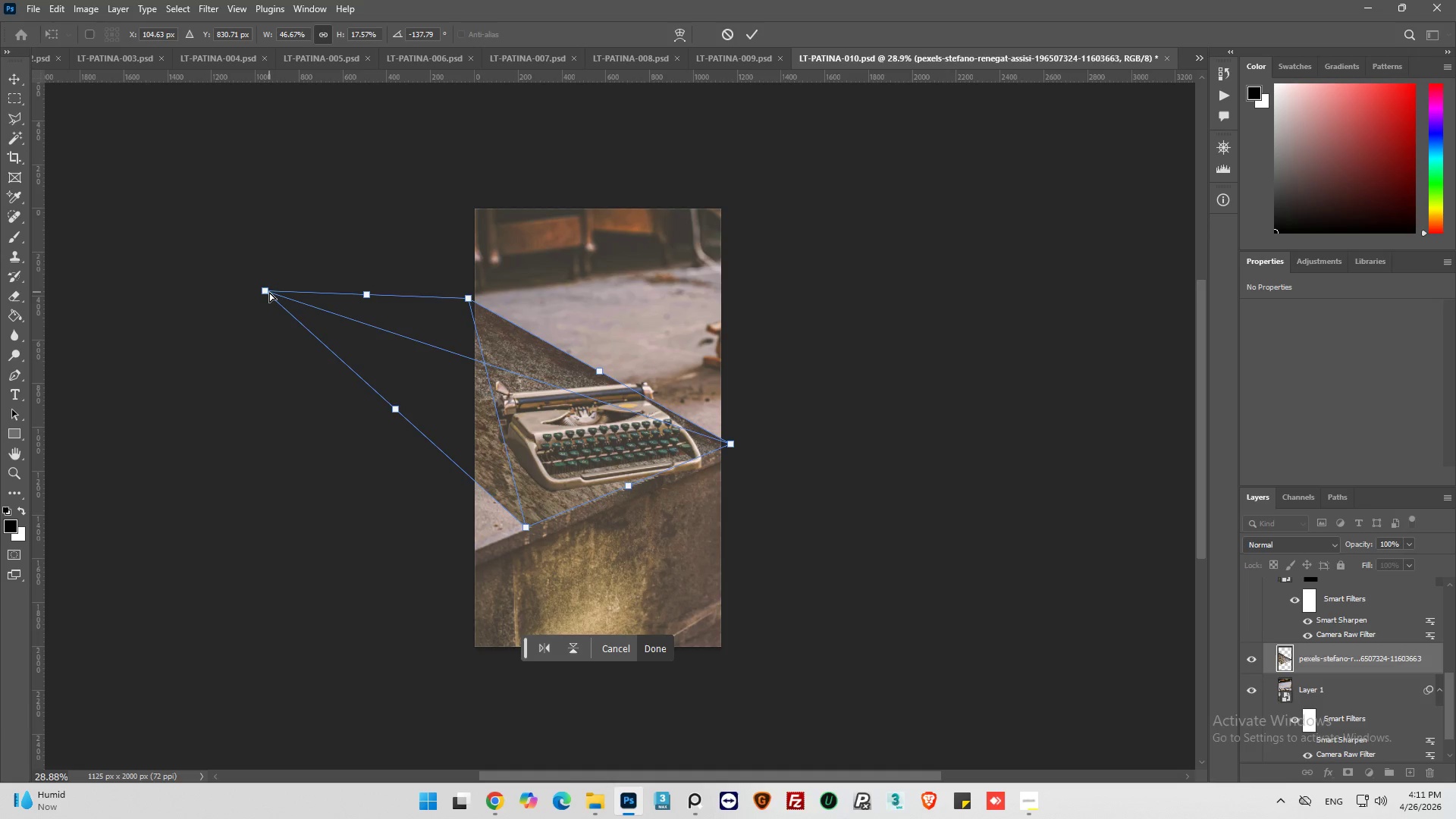 
left_click_drag(start_coordinate=[269, 292], to_coordinate=[271, 322])
 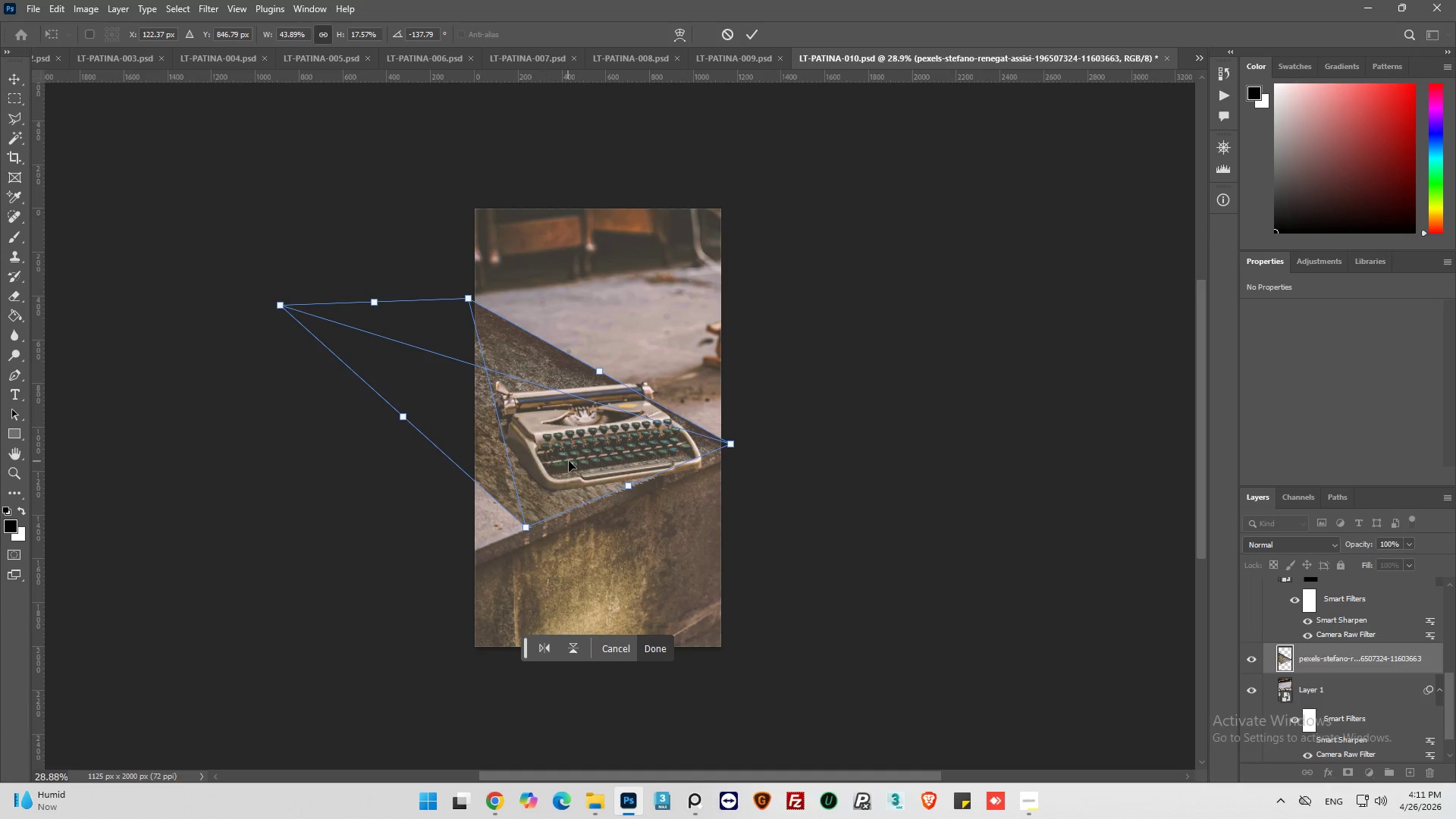 
hold_key(key=AltLeft, duration=0.72)
scroll: coordinate [653, 482], scroll_direction: up, amount: 7.0
 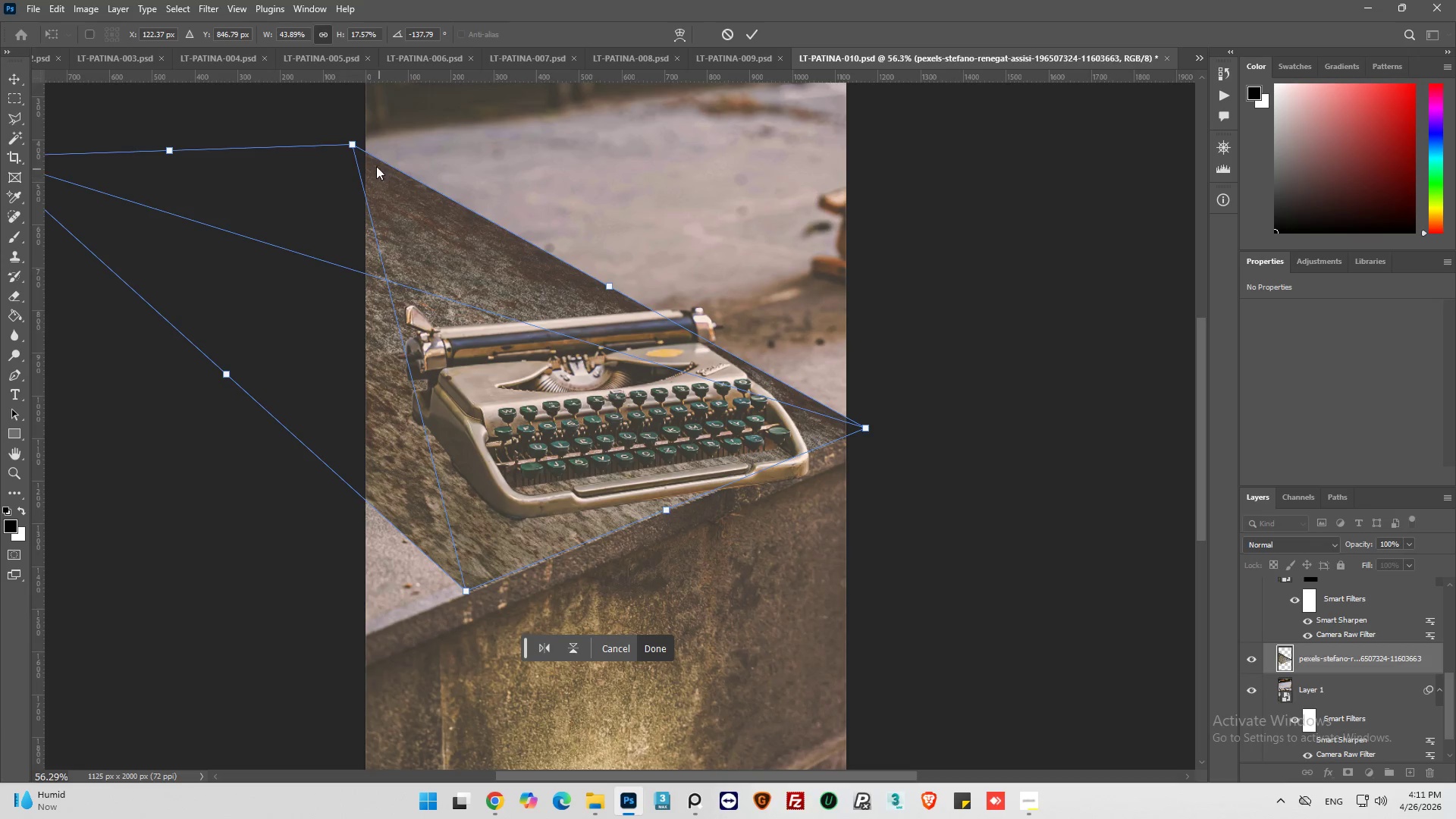 
left_click_drag(start_coordinate=[349, 142], to_coordinate=[346, 200])
 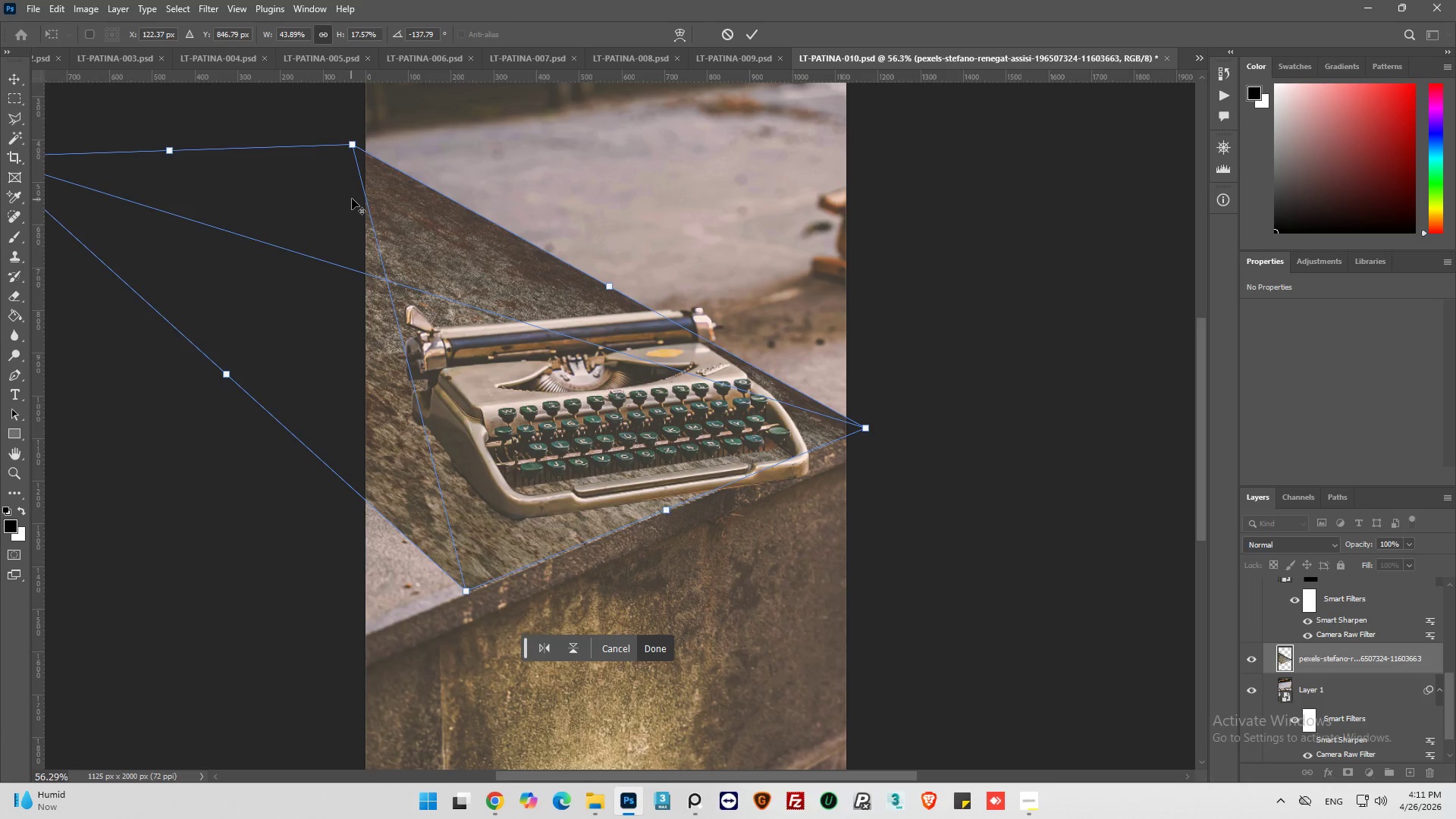 
hold_key(key=AltLeft, duration=0.5)
scroll: coordinate [362, 199], scroll_direction: down, amount: 4.0
 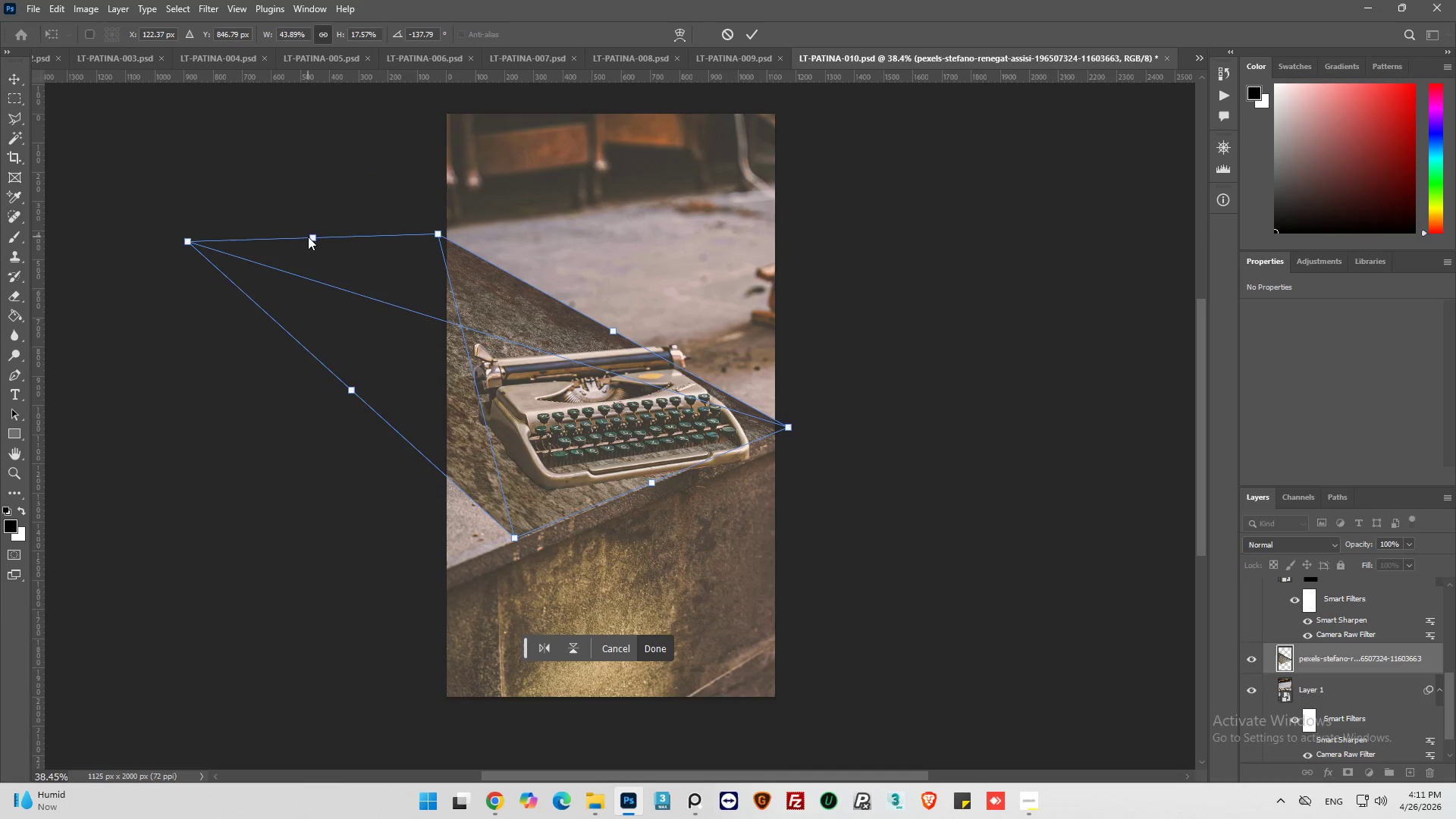 
left_click_drag(start_coordinate=[312, 235], to_coordinate=[309, 258])
 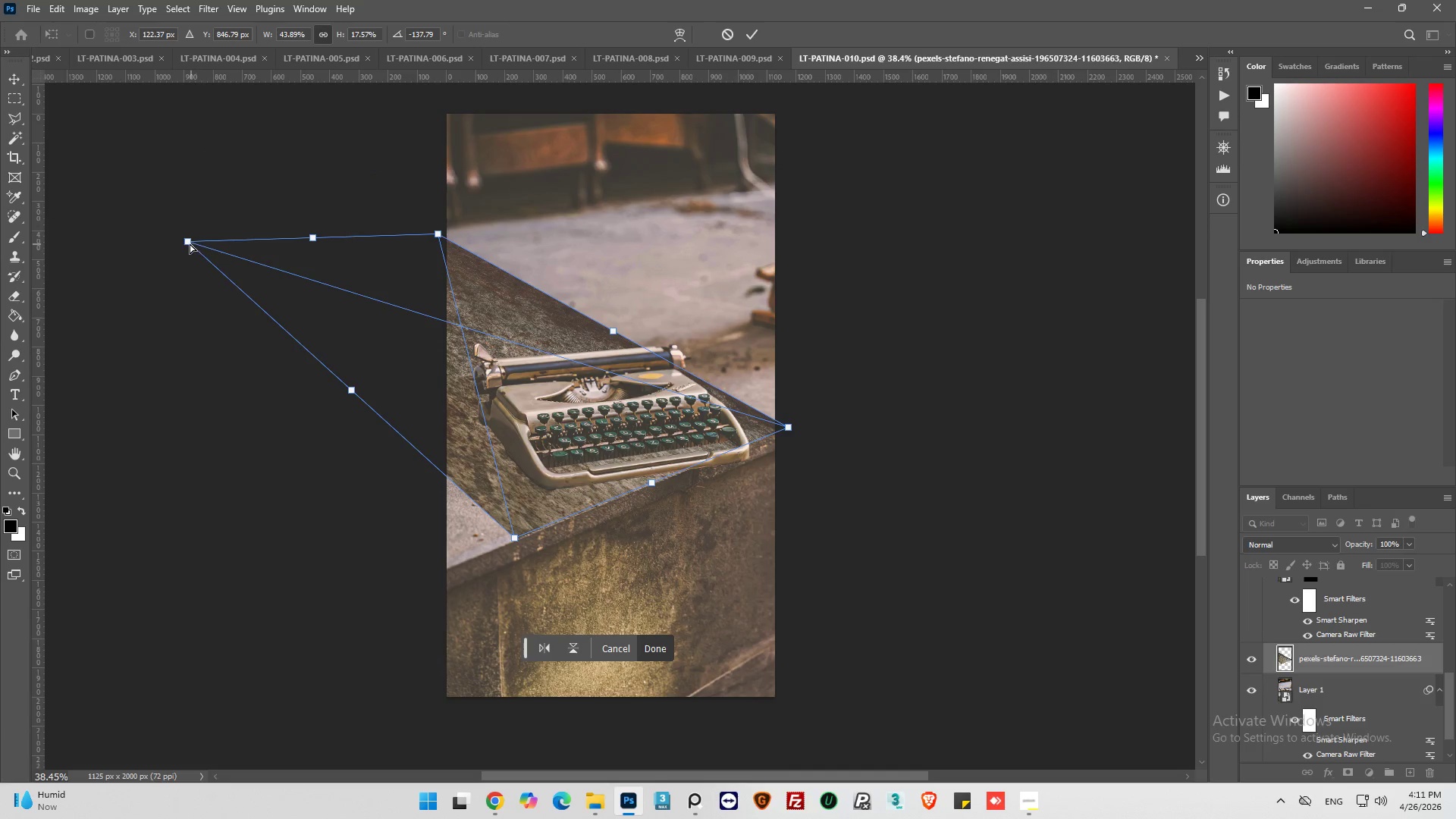 
left_click_drag(start_coordinate=[190, 243], to_coordinate=[190, 261])
 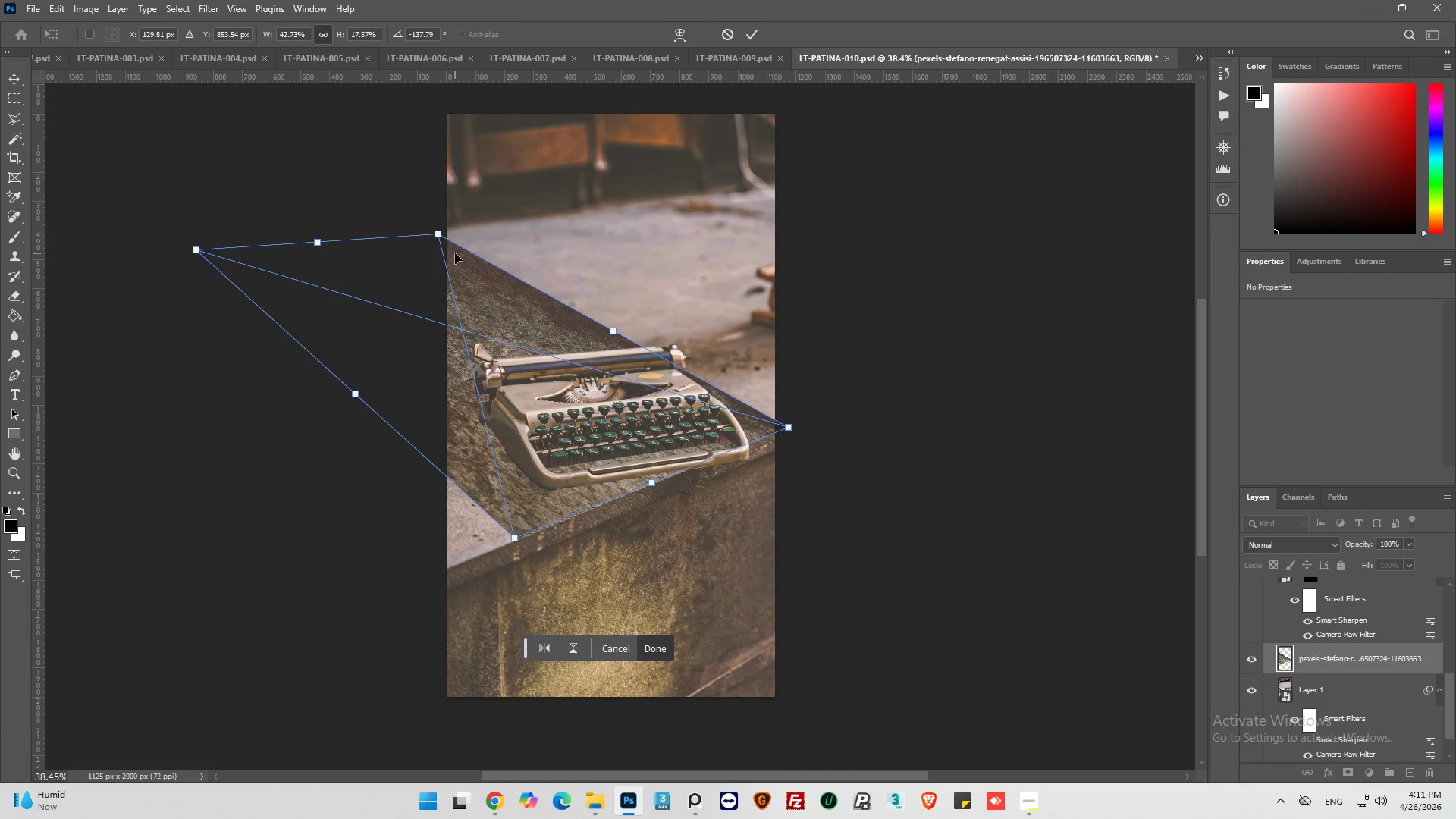 
right_click([521, 228])
 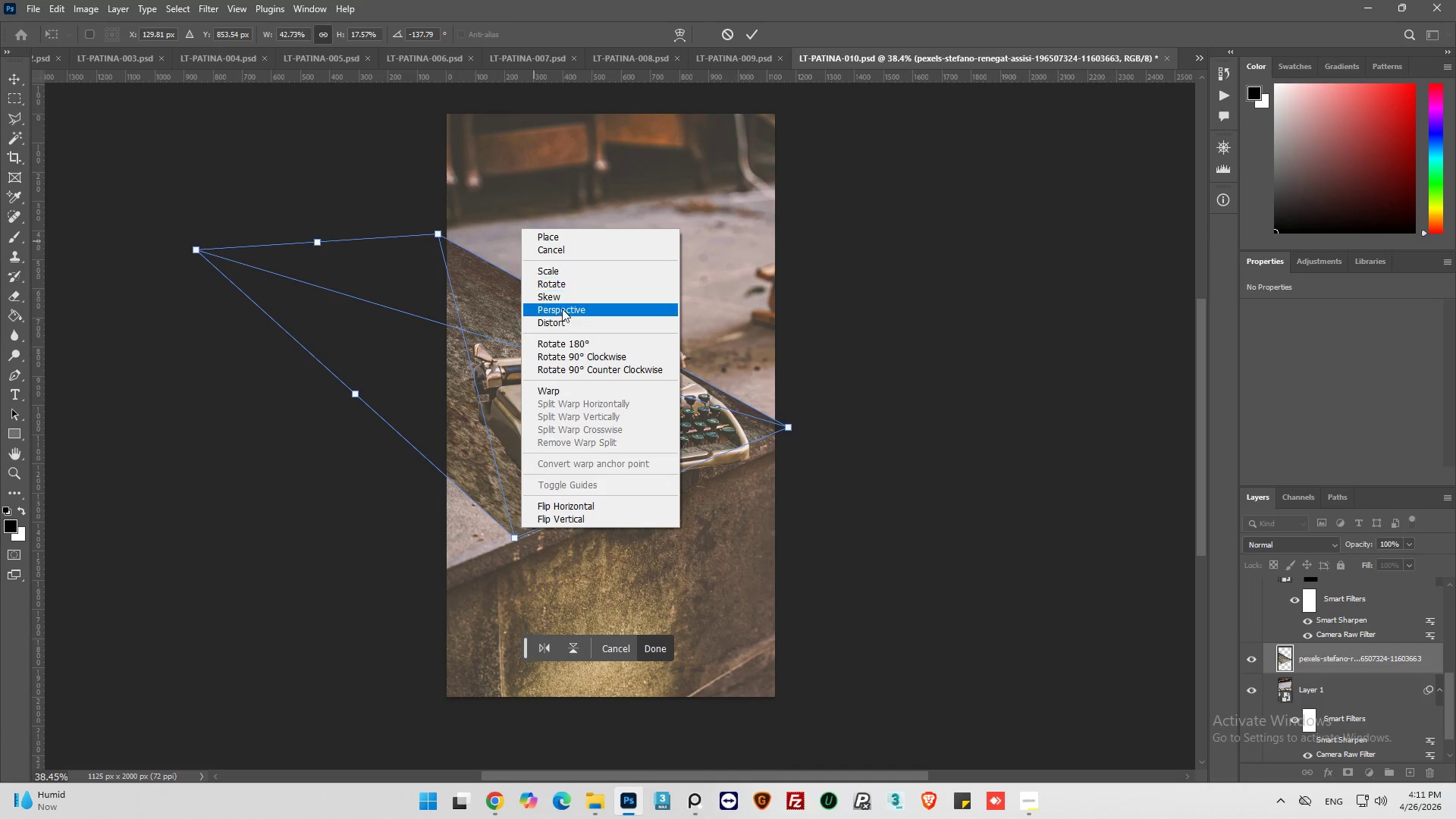 
left_click([562, 320])
 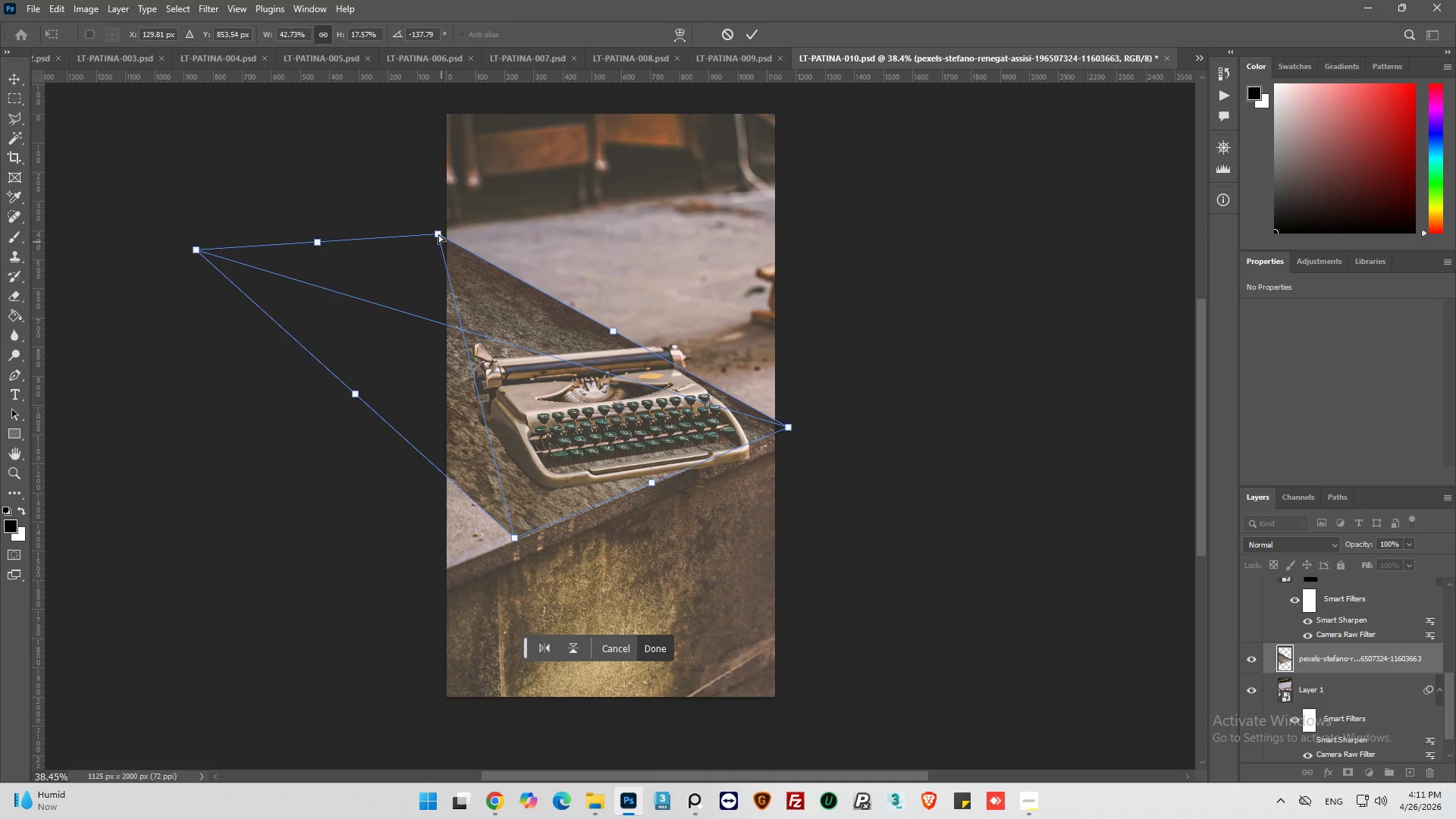 
left_click_drag(start_coordinate=[436, 229], to_coordinate=[422, 262])
 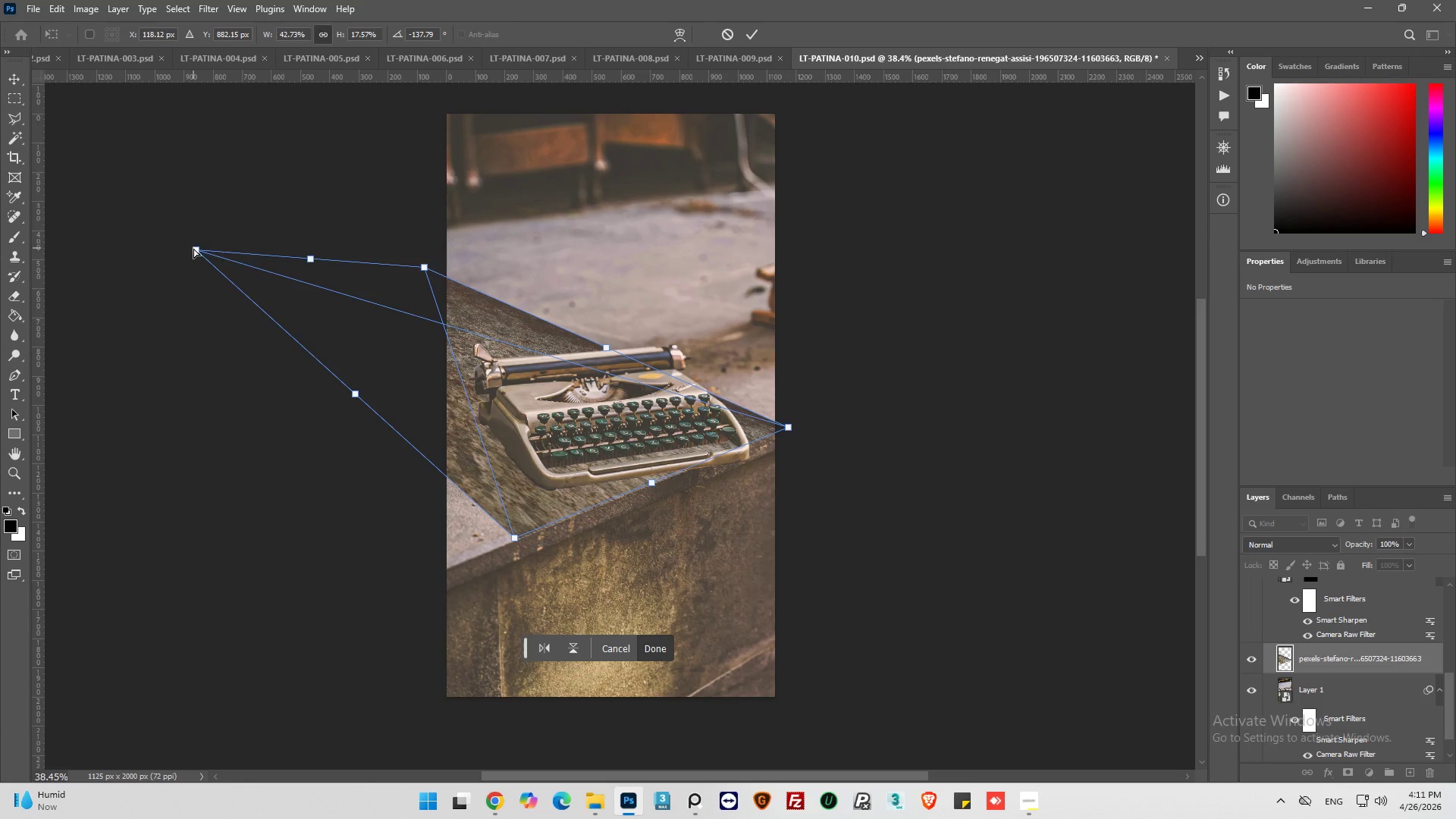 
left_click_drag(start_coordinate=[194, 249], to_coordinate=[199, 303])
 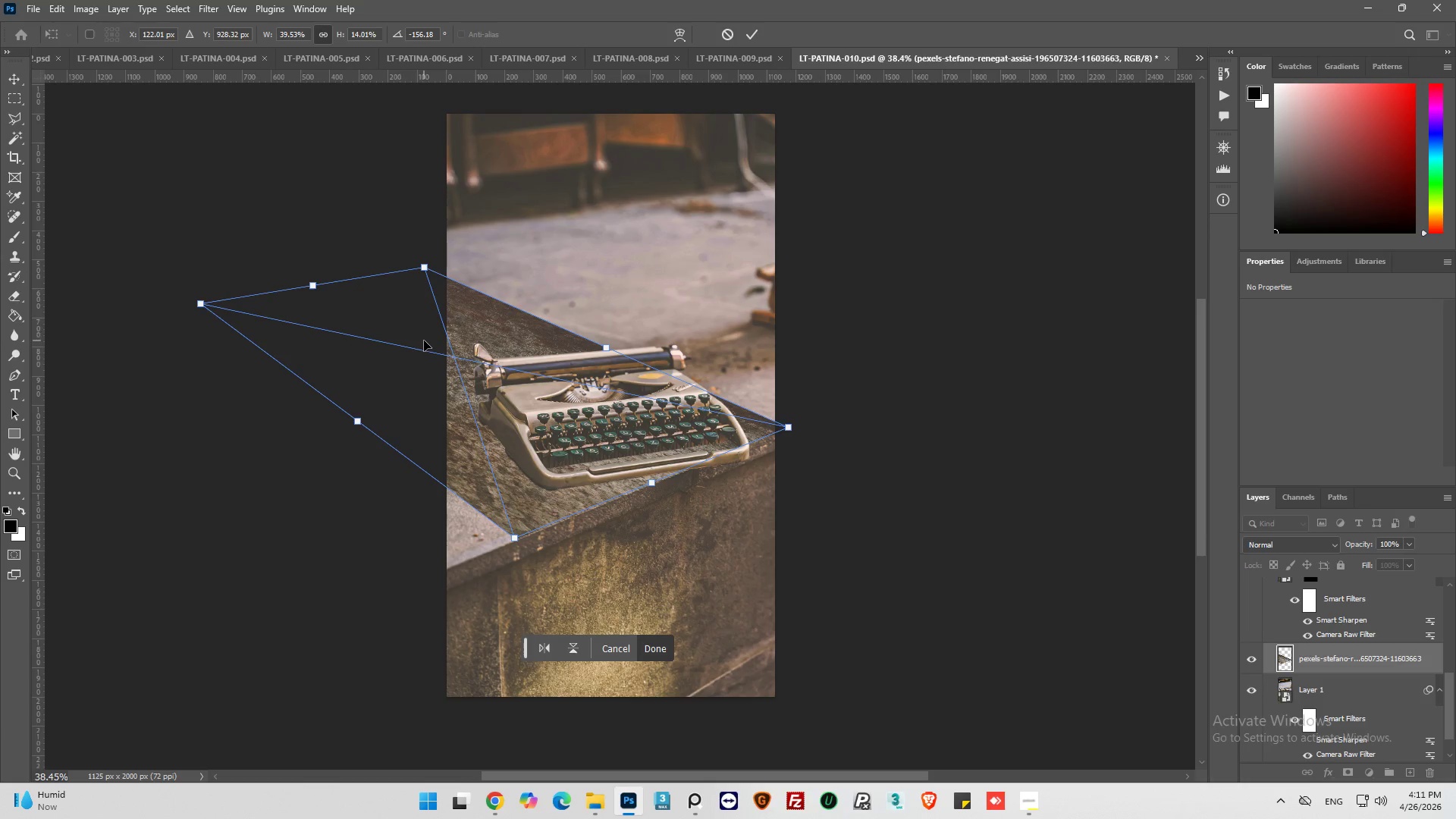 
left_click_drag(start_coordinate=[445, 378], to_coordinate=[501, 360])
 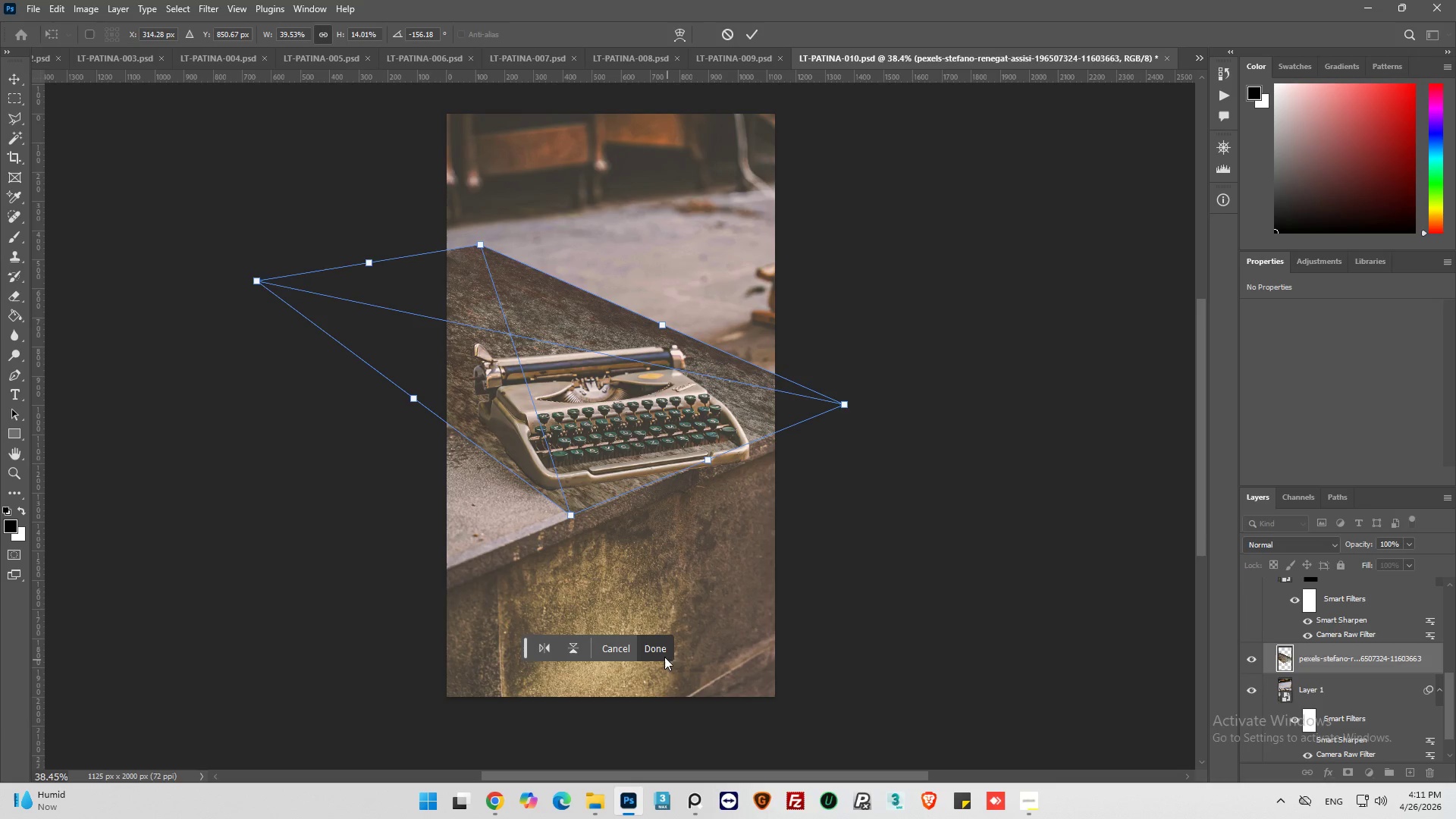 
left_click([654, 648])
 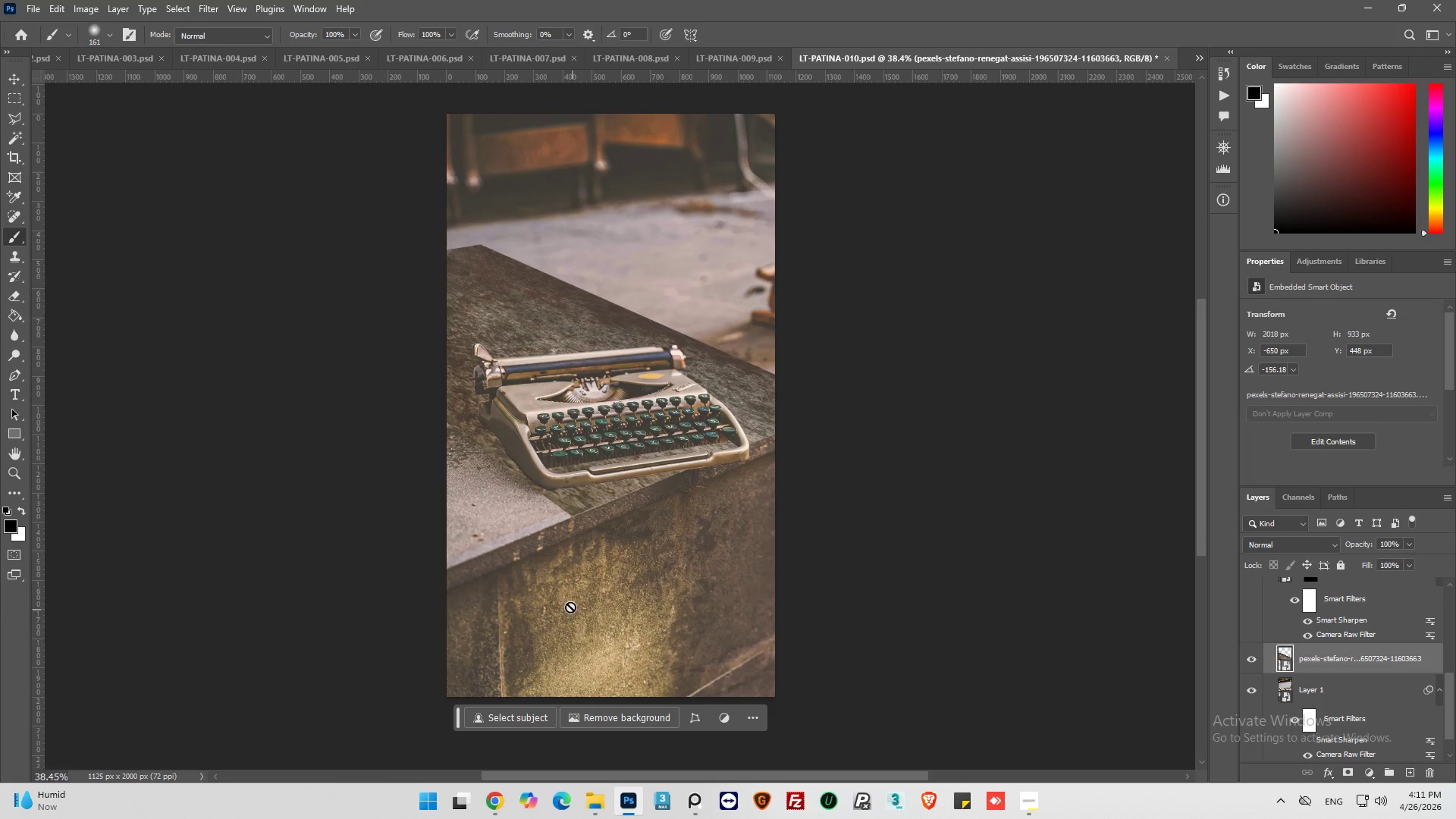 
scroll: coordinate [460, 464], scroll_direction: down, amount: 2.0
 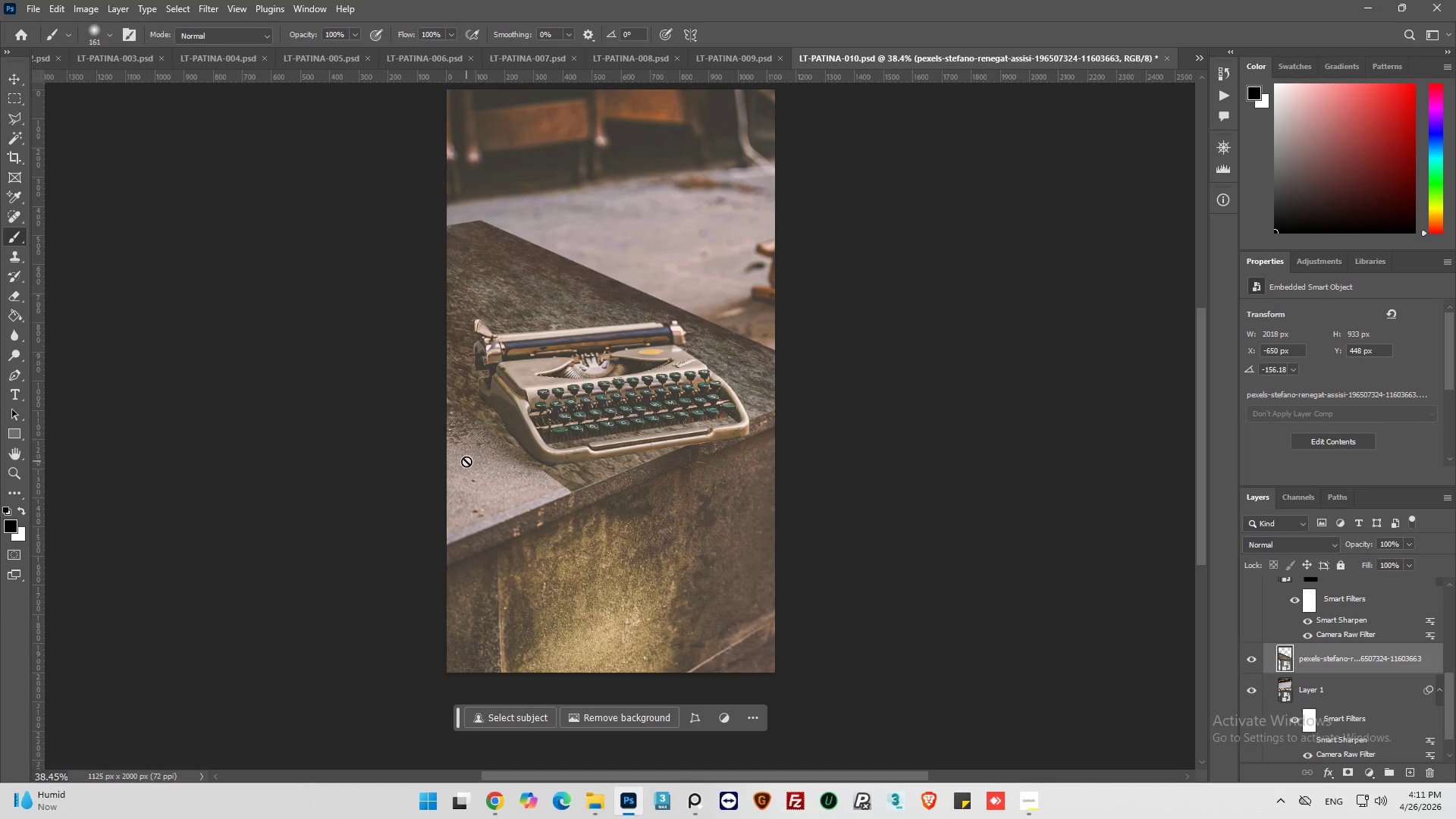 
hold_key(key=AltLeft, duration=0.75)
scroll: coordinate [575, 455], scroll_direction: up, amount: 10.0
 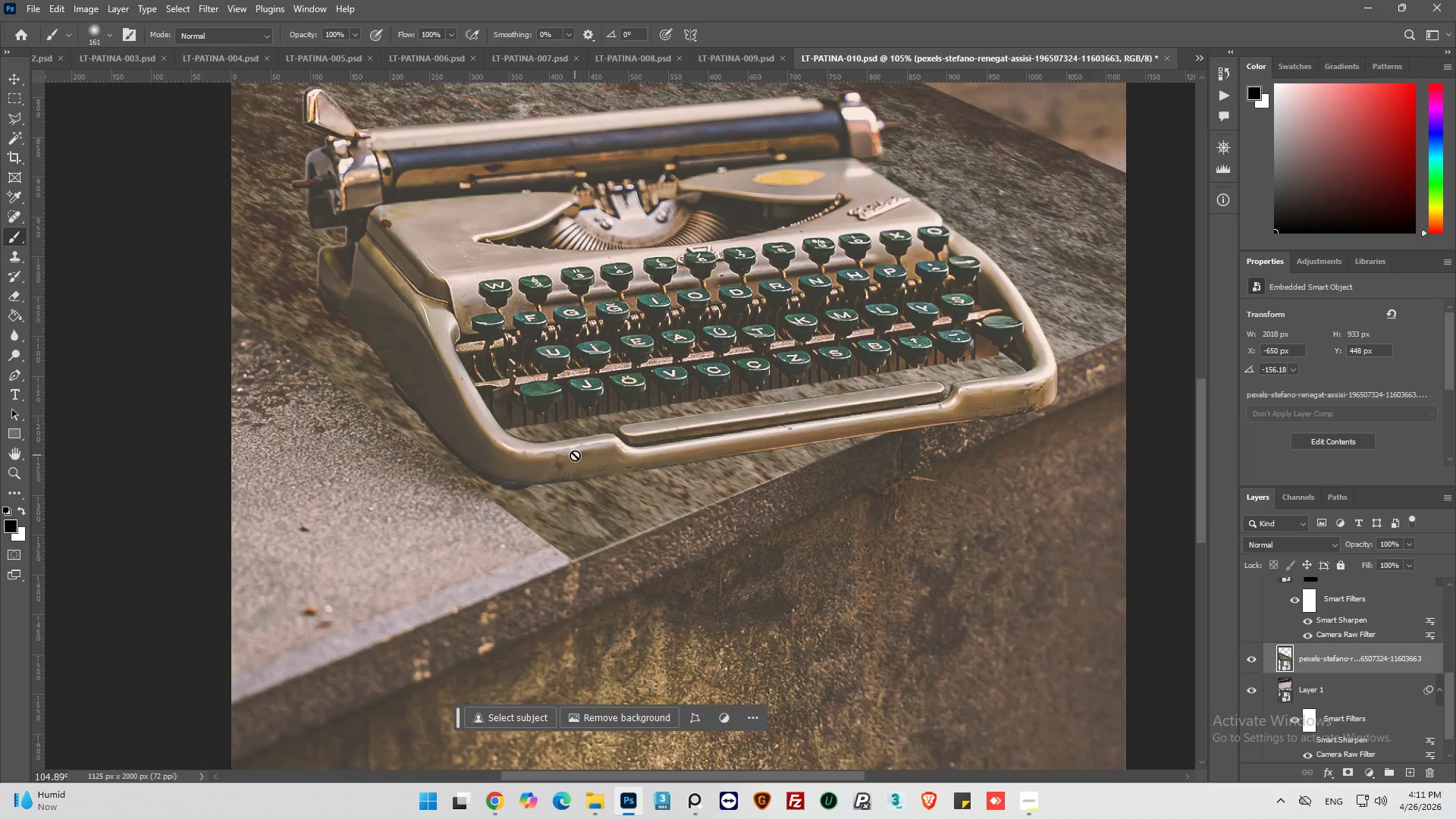 
hold_key(key=AltLeft, duration=0.52)
hold_key(key=AltLeft, duration=0.47)
scroll: coordinate [435, 359], scroll_direction: up, amount: 5.0
 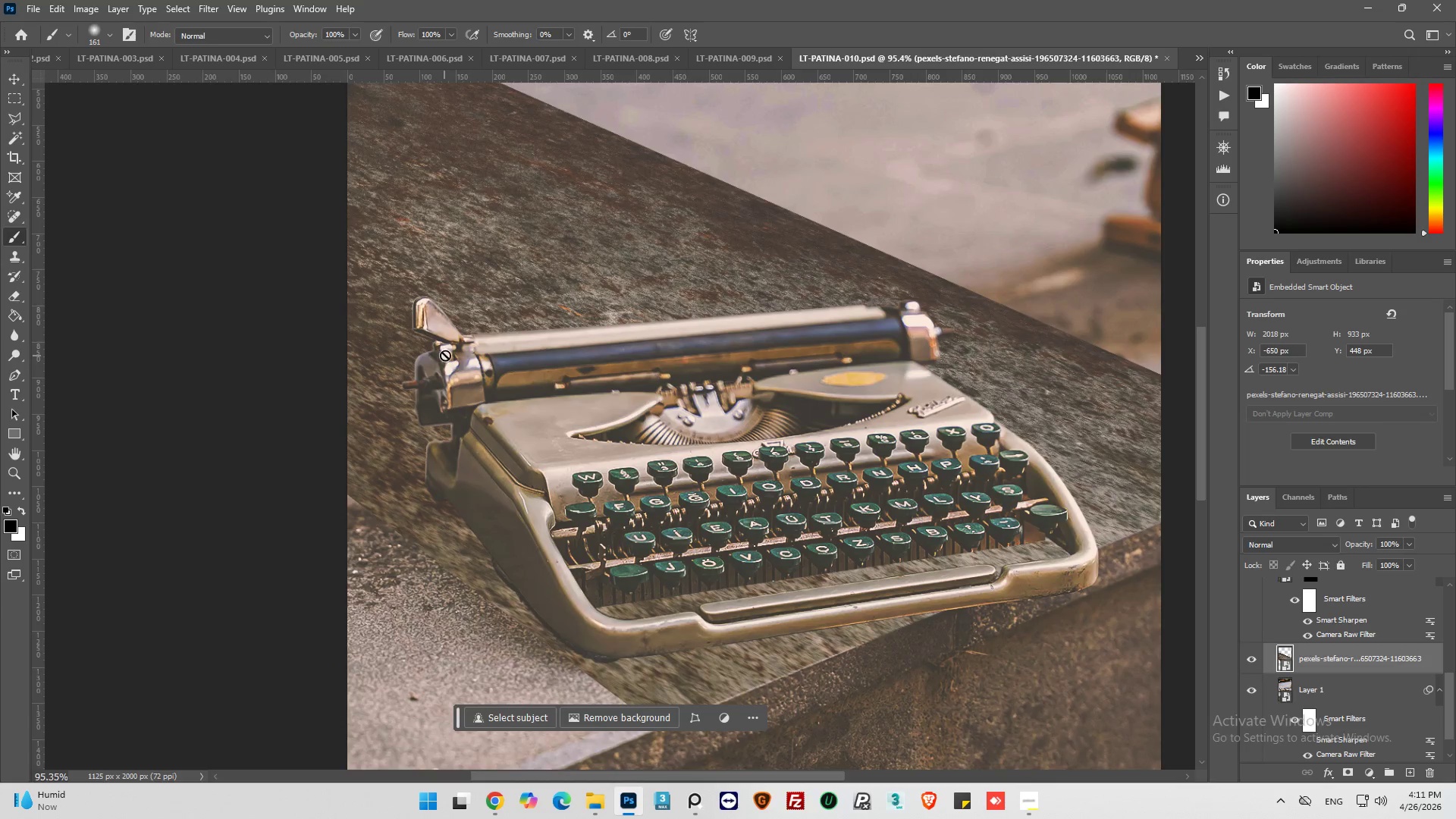 
hold_key(key=AltLeft, duration=0.55)
hold_key(key=AltLeft, duration=0.53)
scroll: coordinate [454, 354], scroll_direction: down, amount: 15.0
 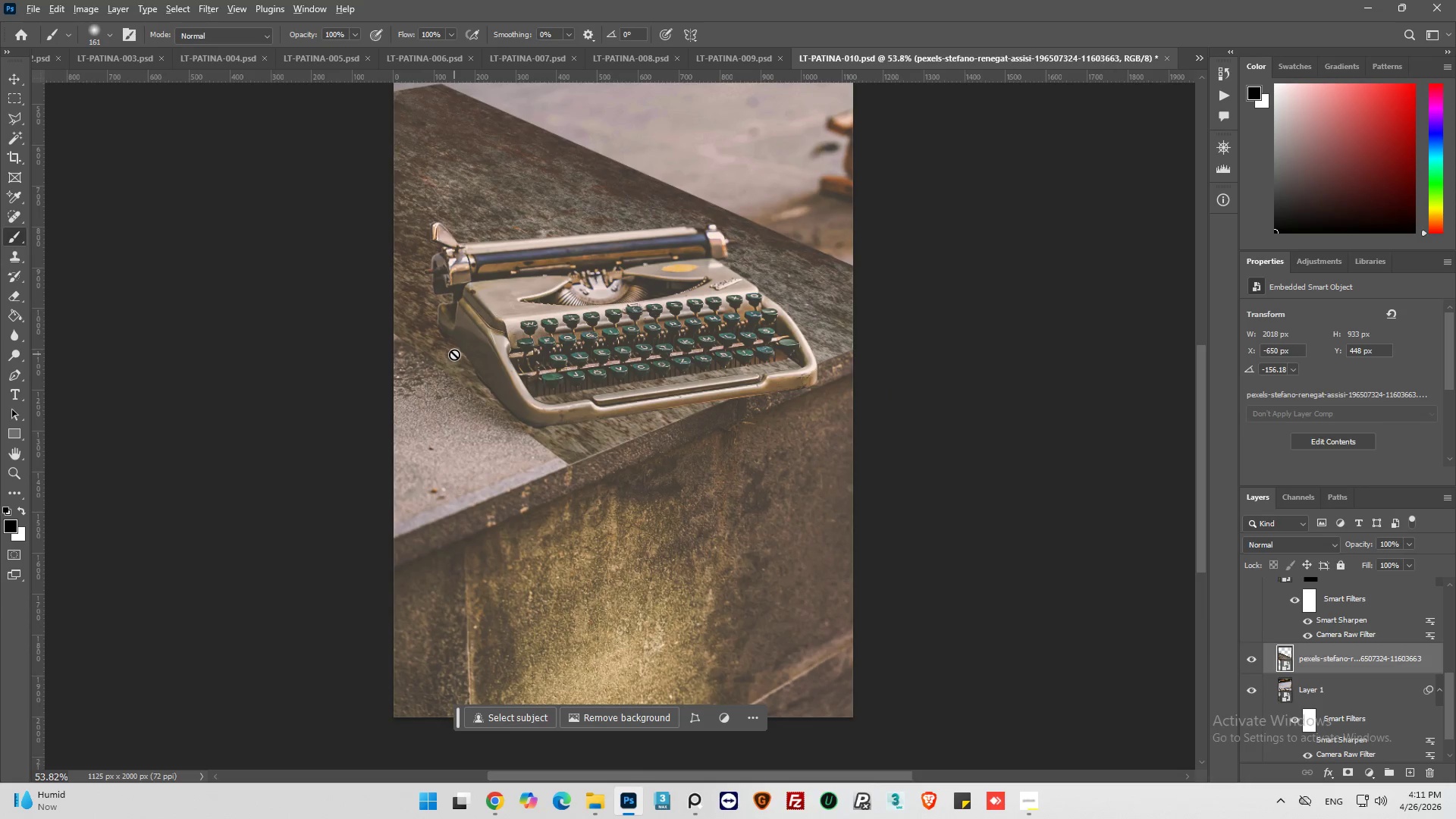 
hold_key(key=AltLeft, duration=0.38)
hold_key(key=AltLeft, duration=0.59)
hold_key(key=AltLeft, duration=0.42)
scroll: coordinate [475, 375], scroll_direction: down, amount: 5.0
 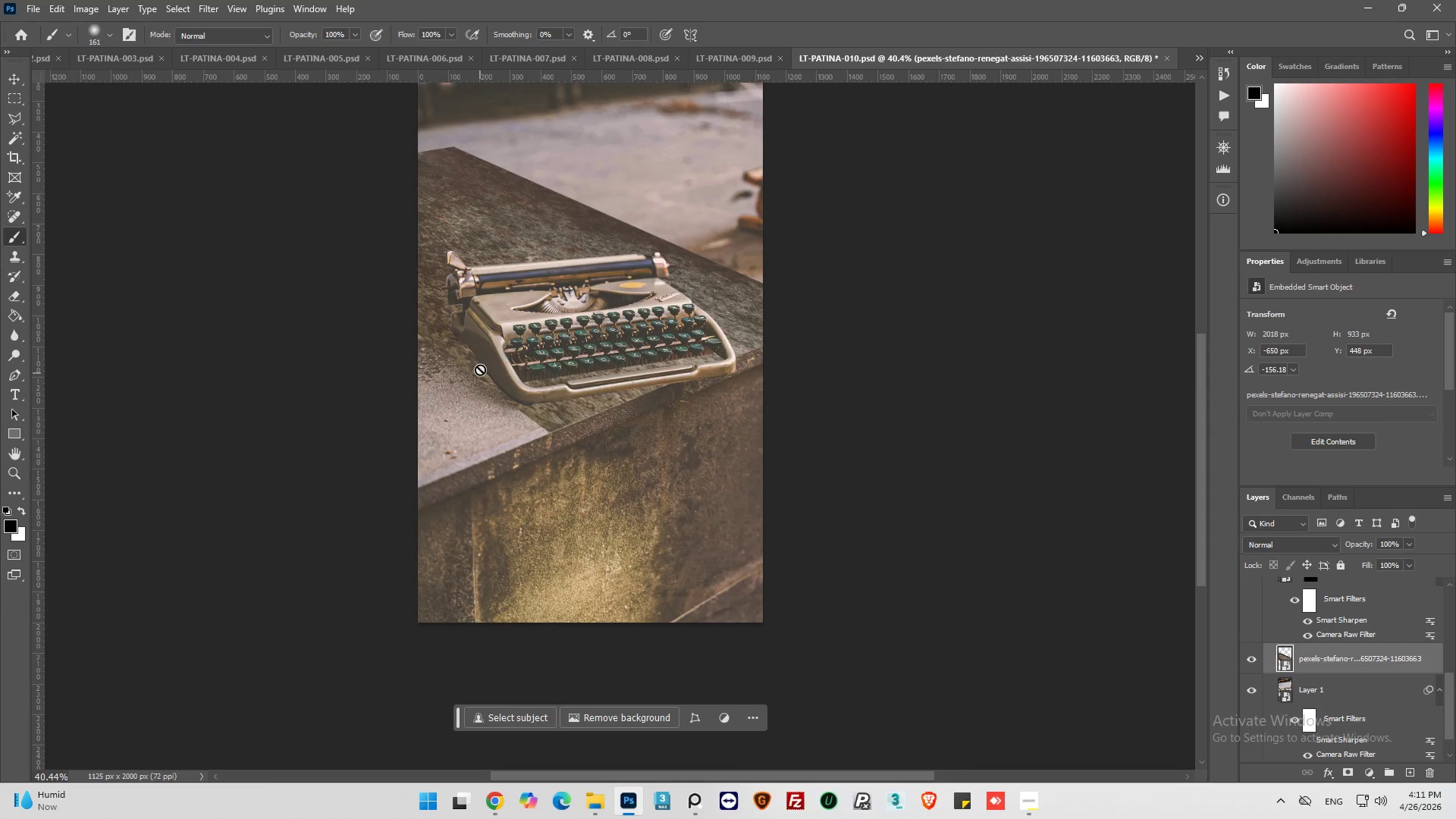 
key(Alt+AltLeft)
 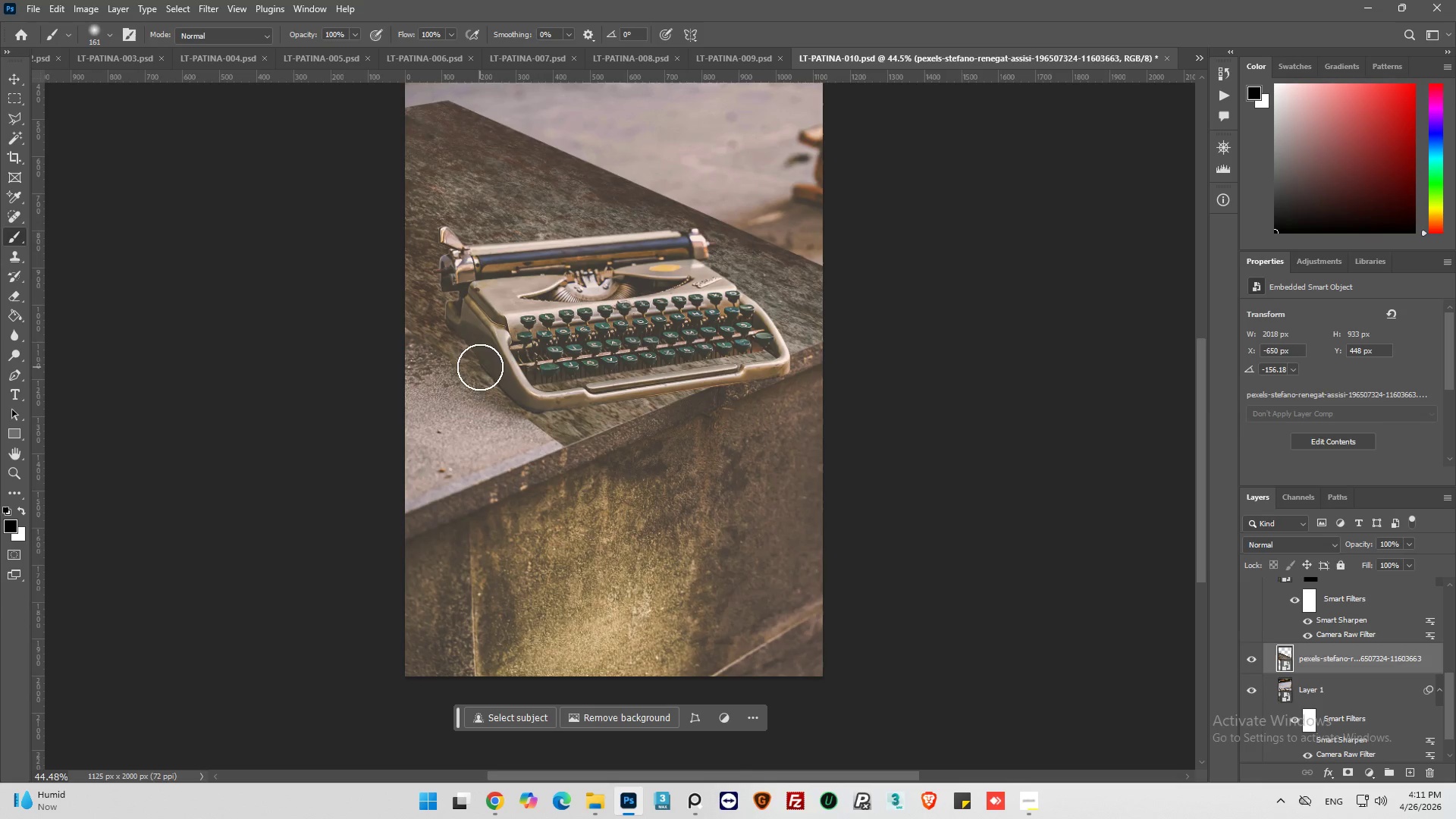 
scroll: coordinate [480, 367], scroll_direction: up, amount: 2.0
 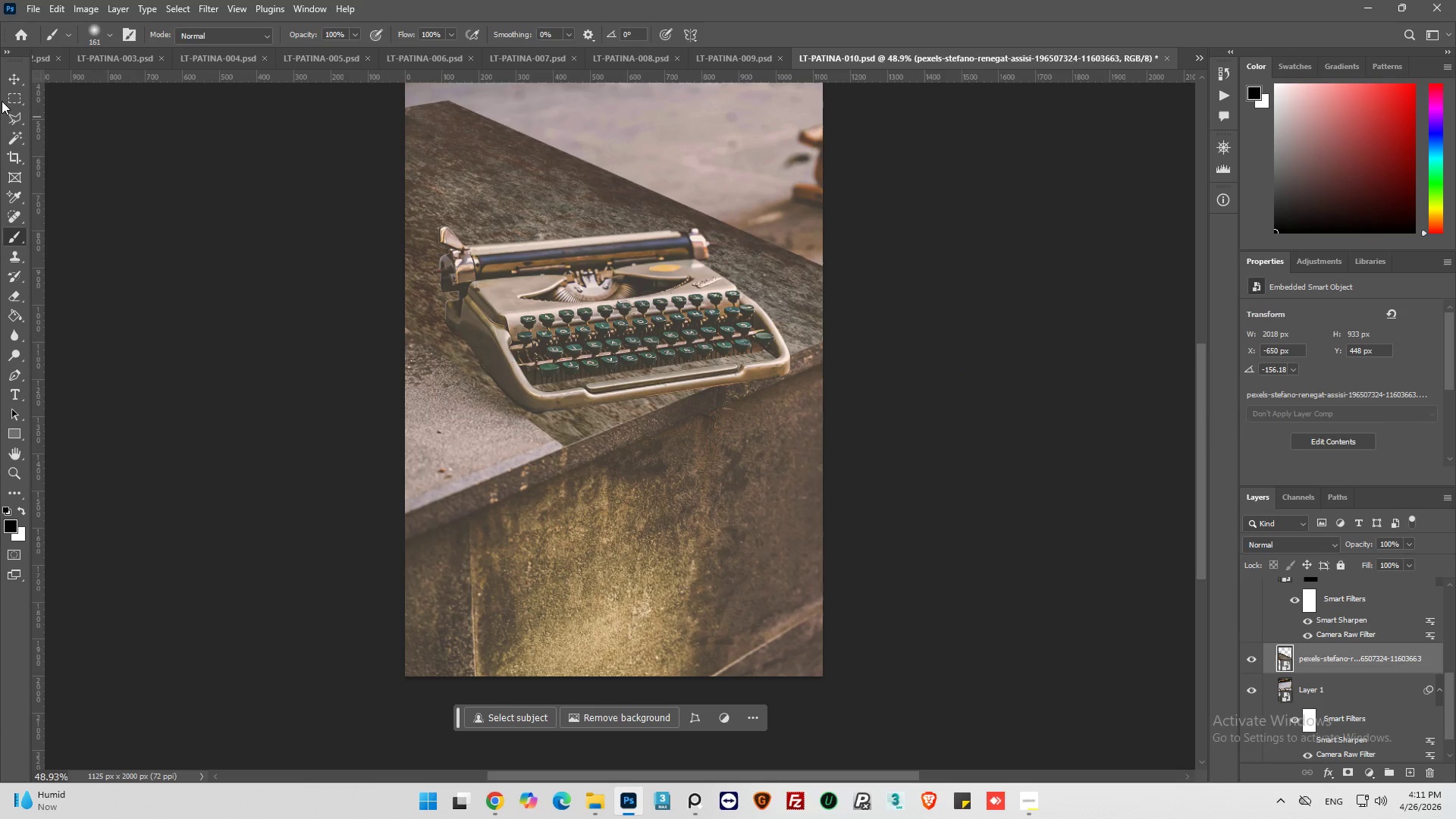 
left_click([15, 116])
 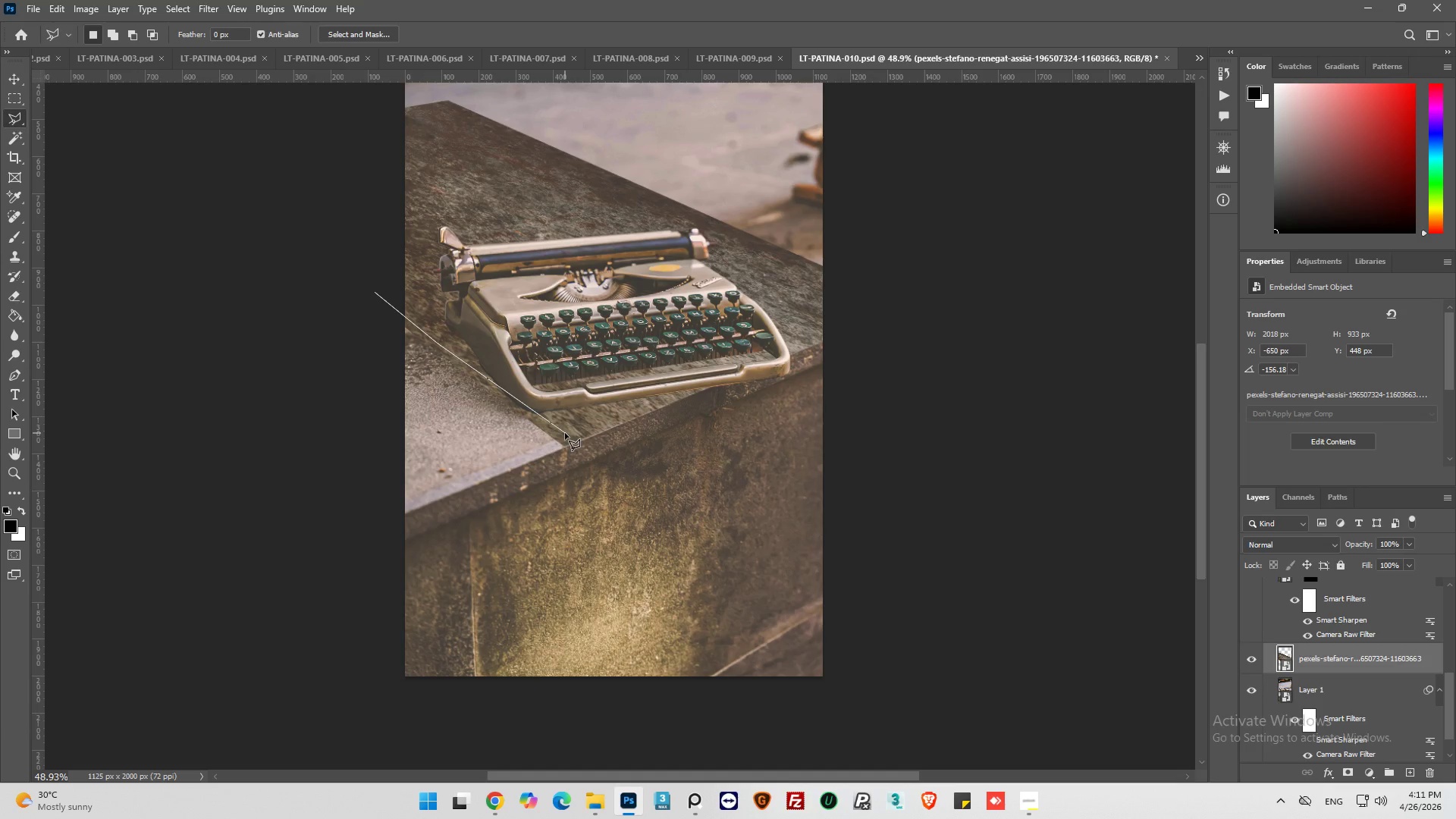 
left_click_drag(start_coordinate=[830, 325], to_coordinate=[835, 325])
 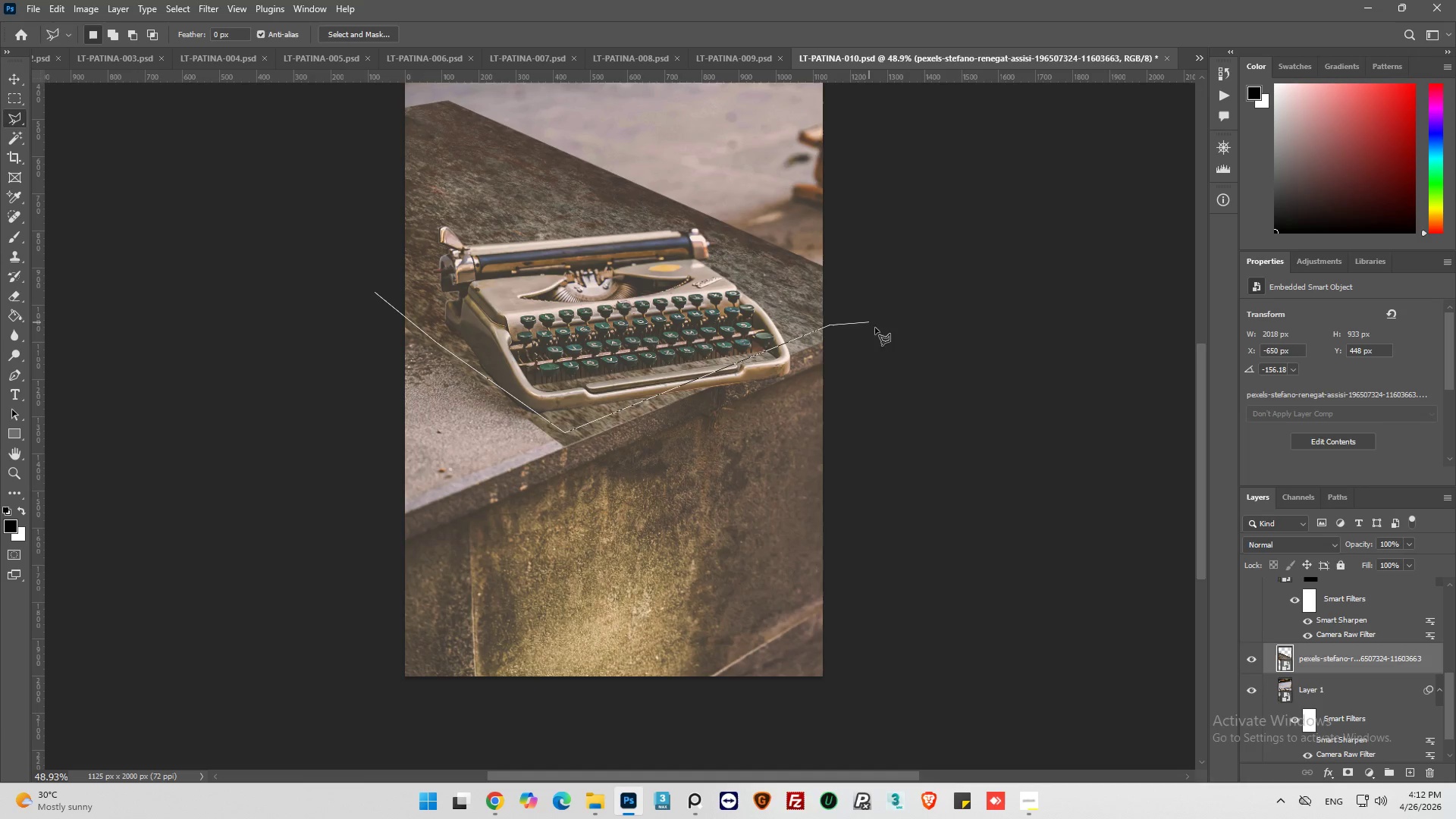 
left_click_drag(start_coordinate=[896, 356], to_coordinate=[902, 366])
 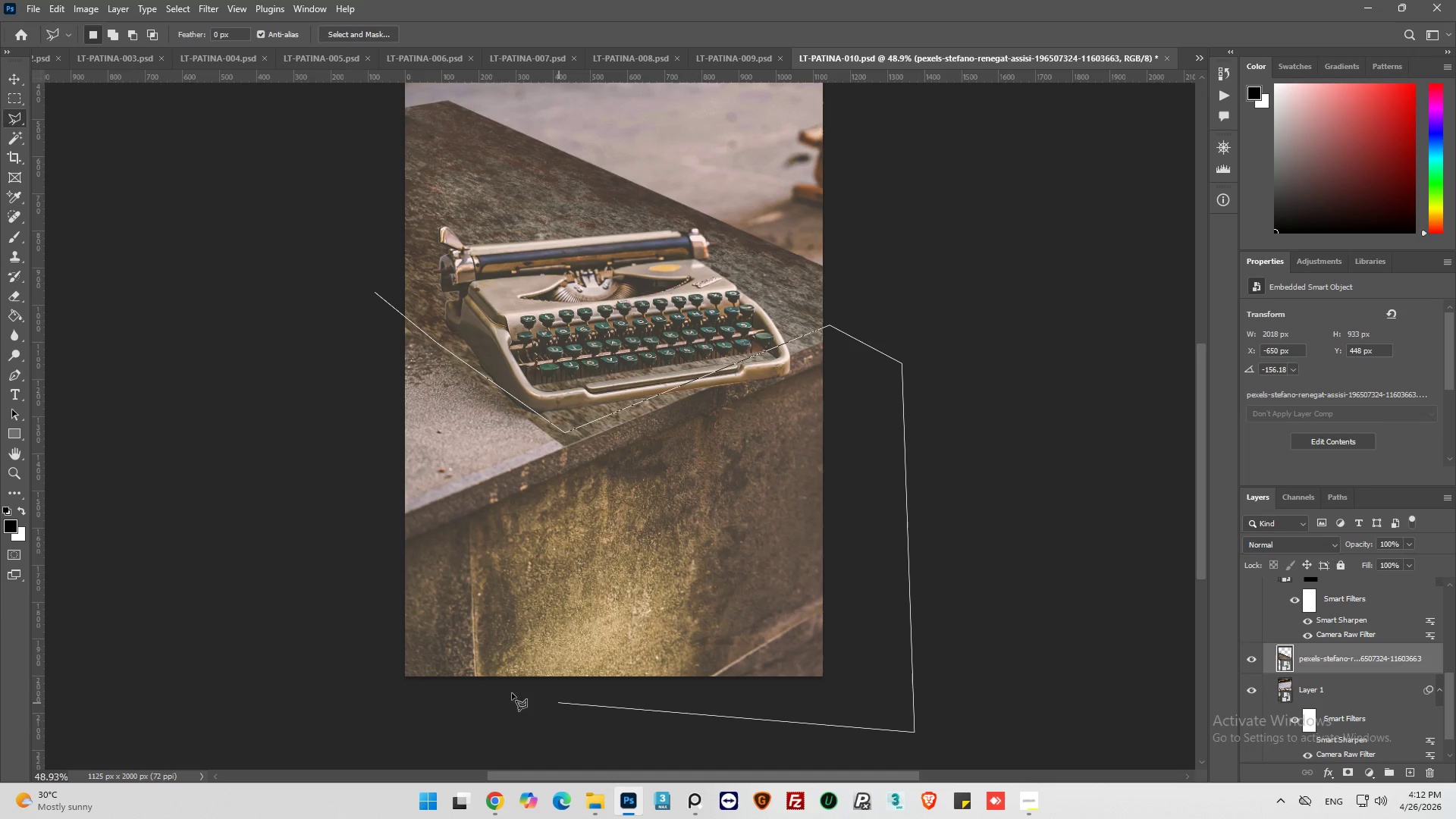 
left_click_drag(start_coordinate=[362, 699], to_coordinate=[359, 695])
 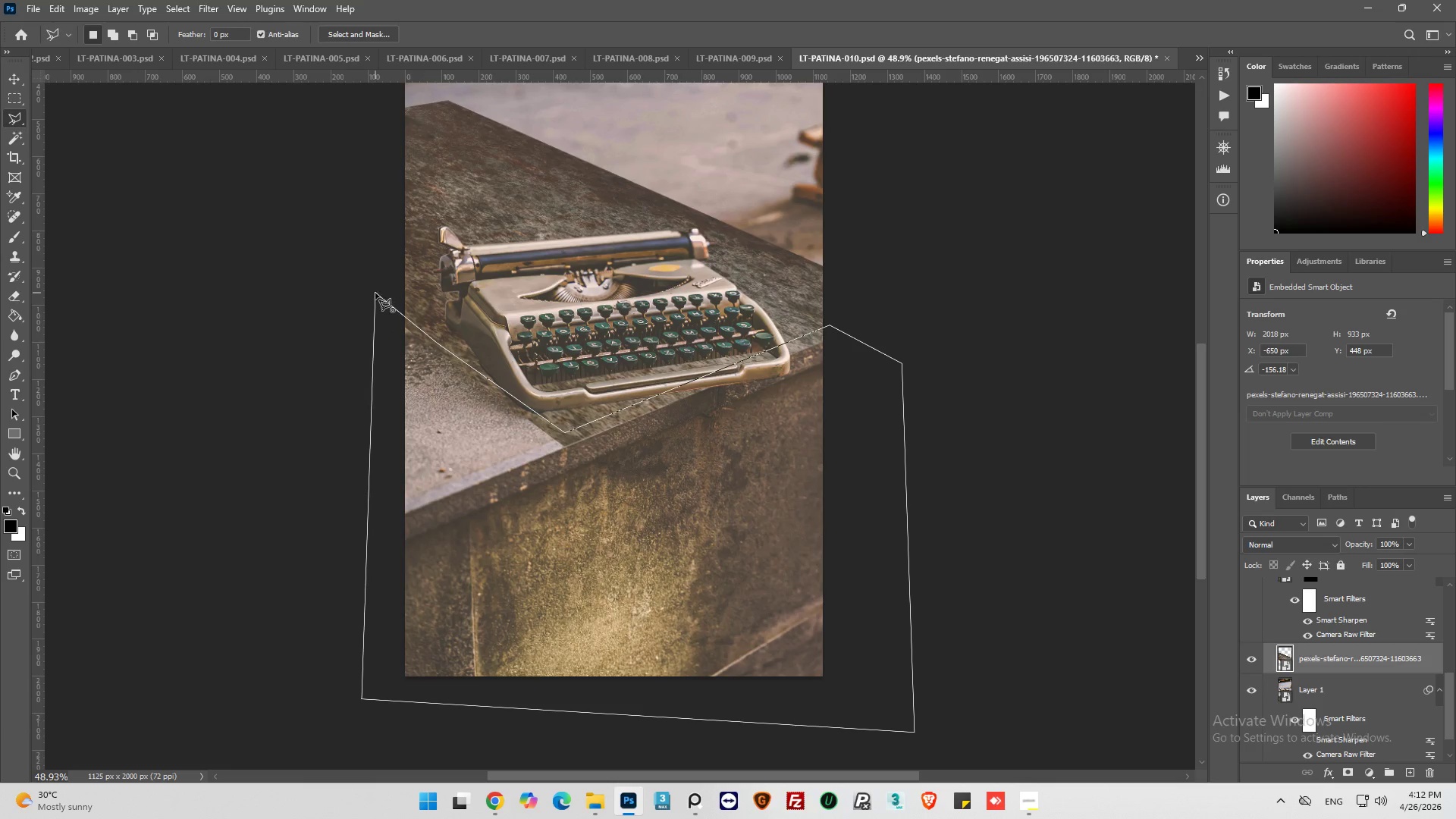 
left_click([375, 293])
 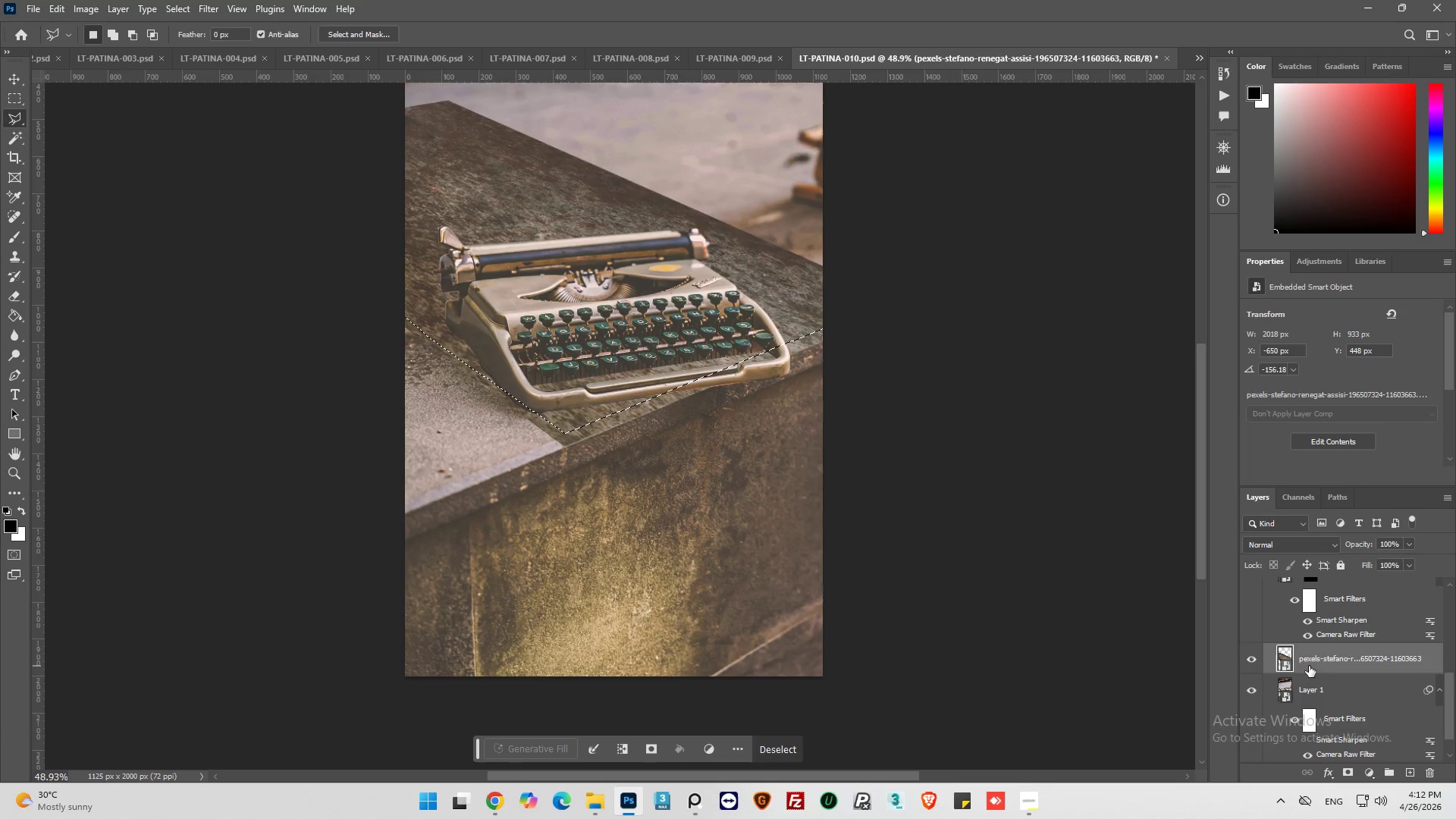 
right_click([1326, 652])
 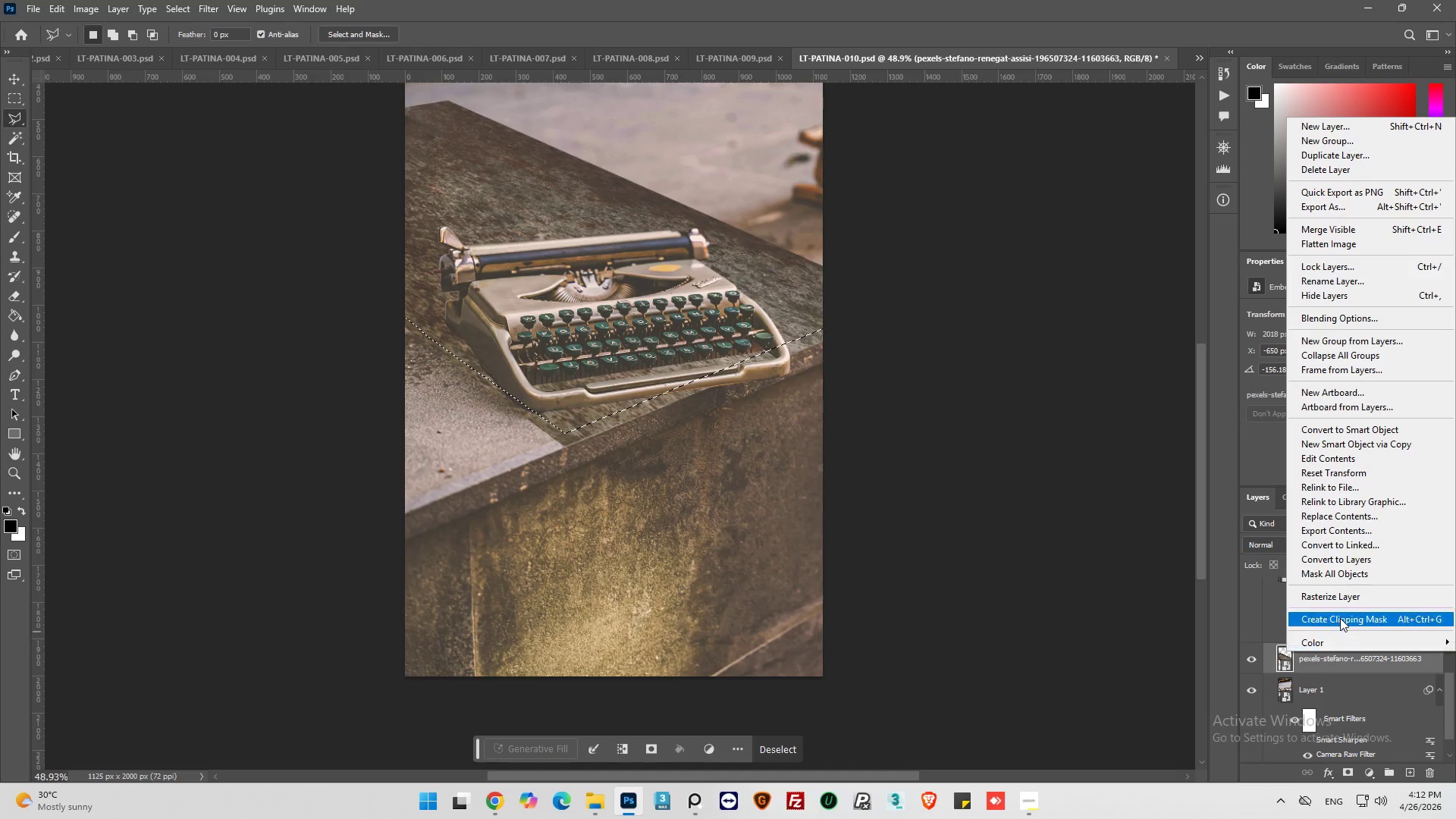 
left_click([1354, 587])
 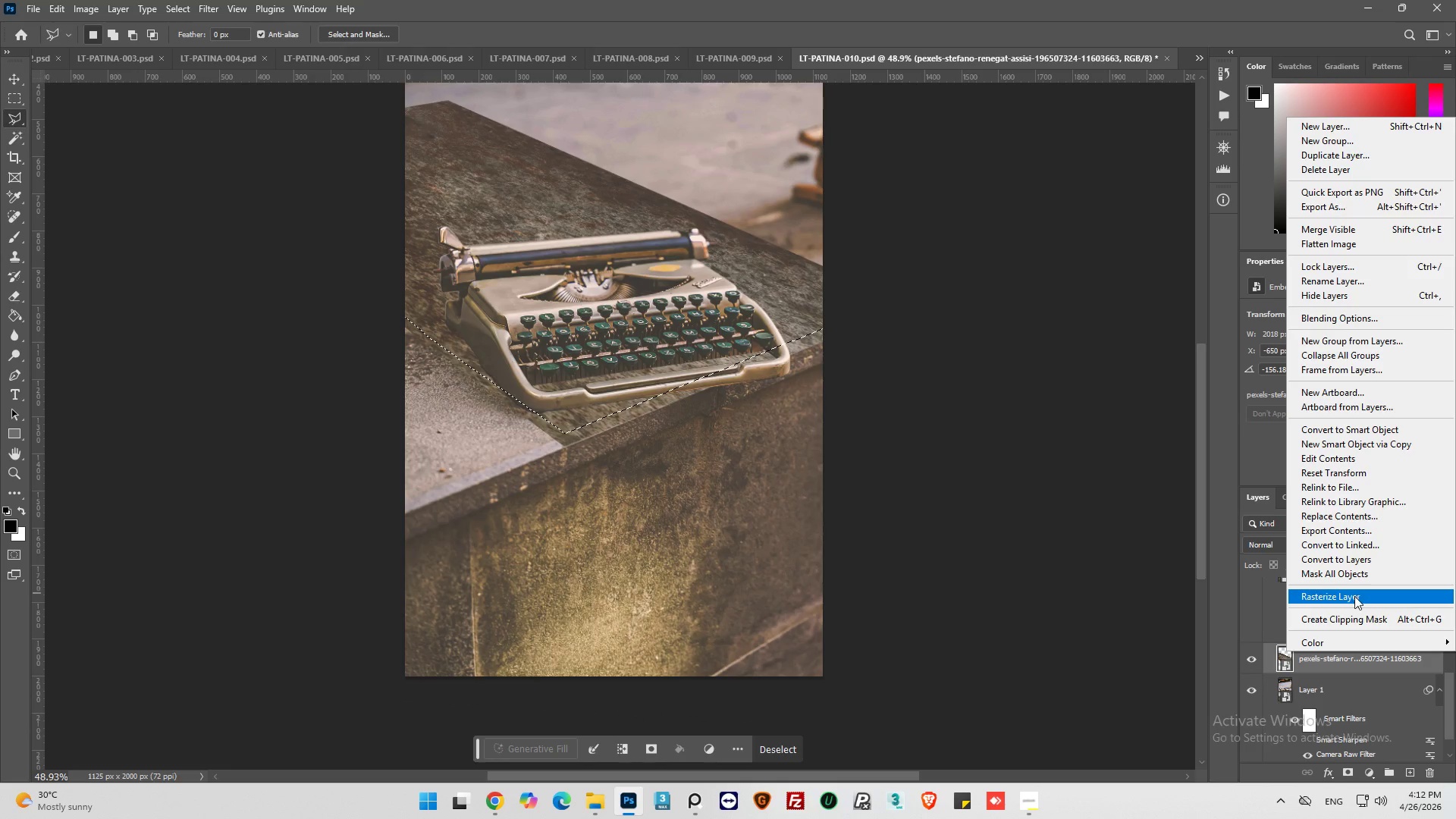 
left_click([1354, 596])
 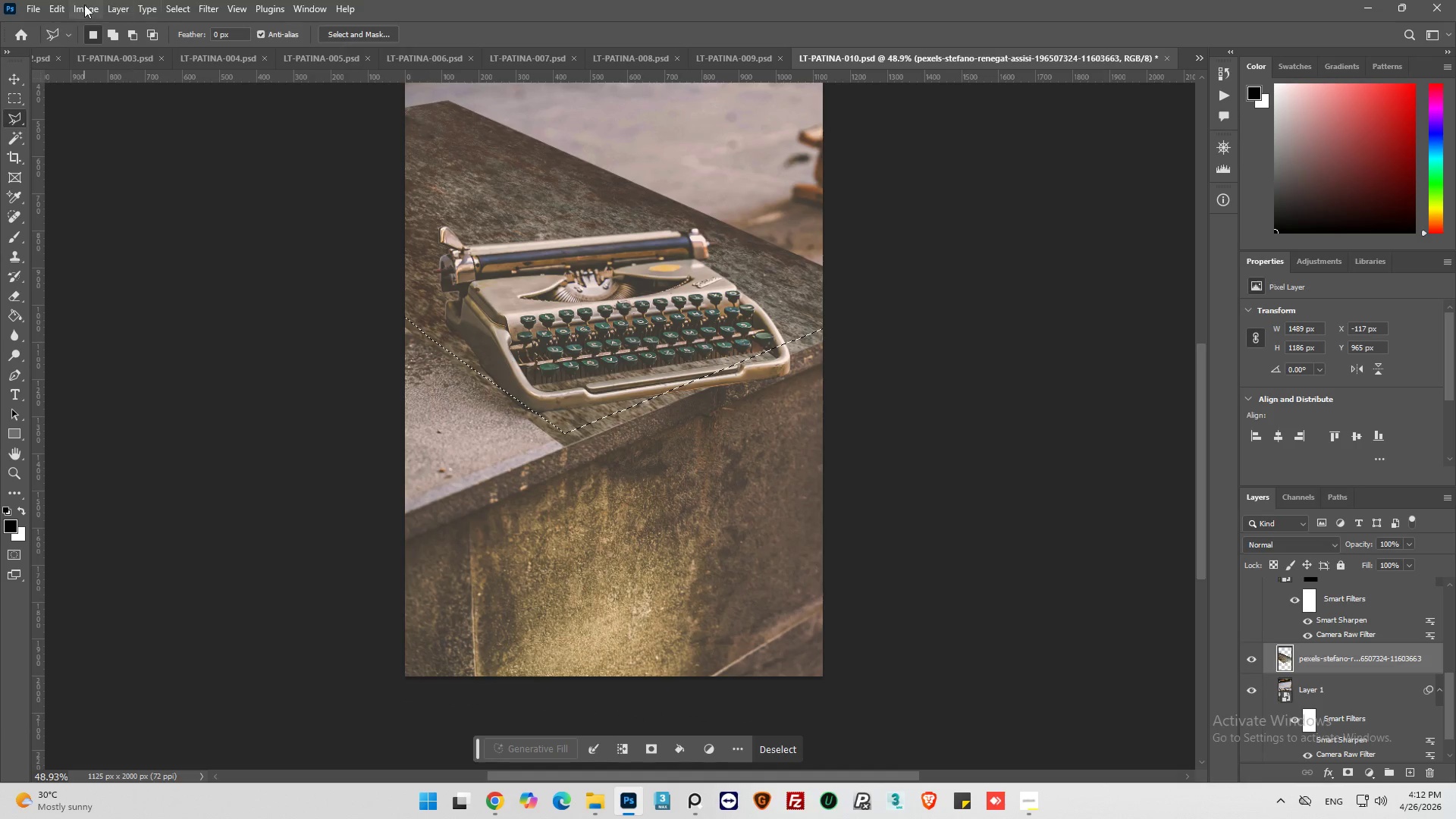 
left_click([78, 6])
 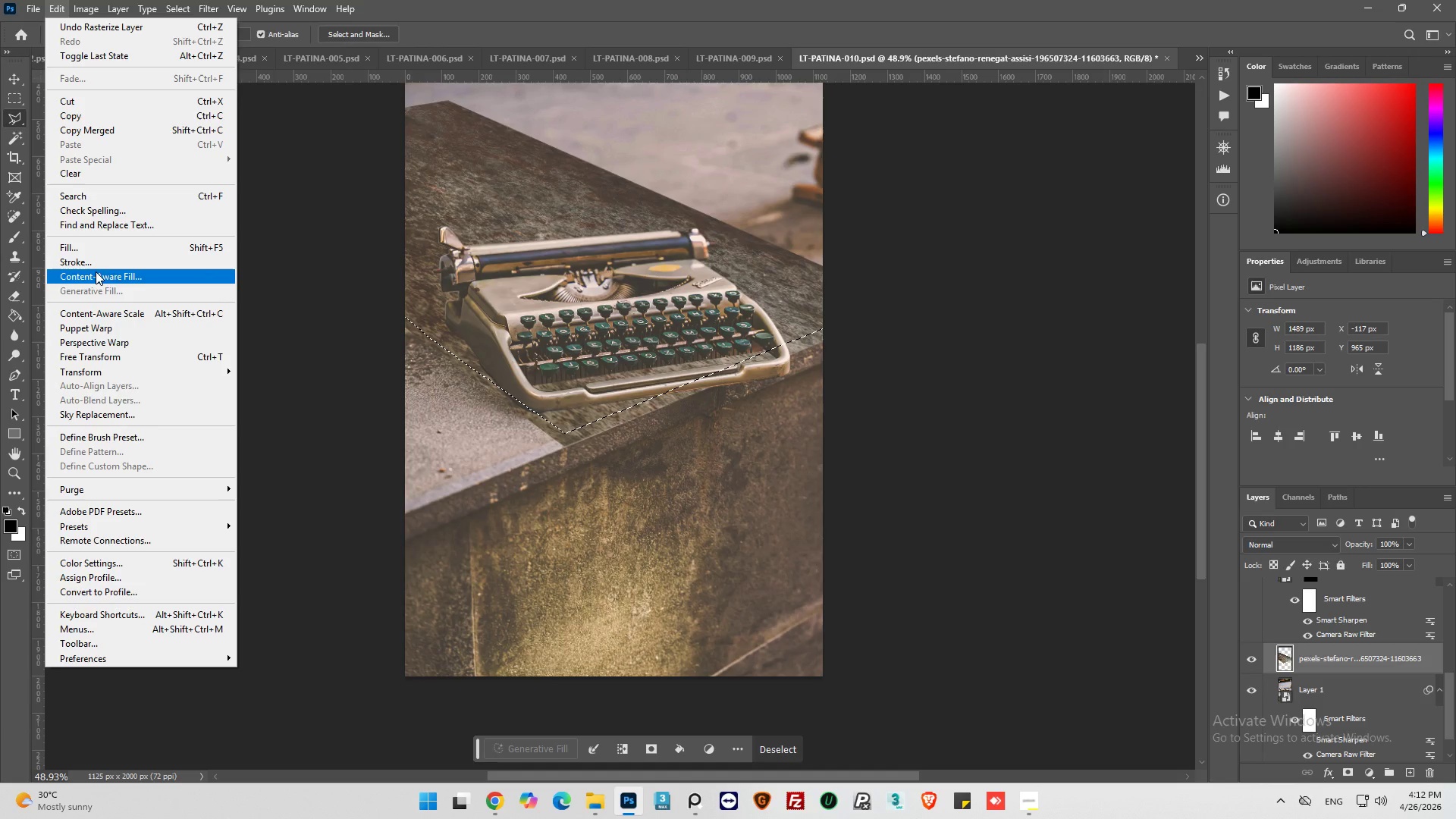 
wait(5.06)
 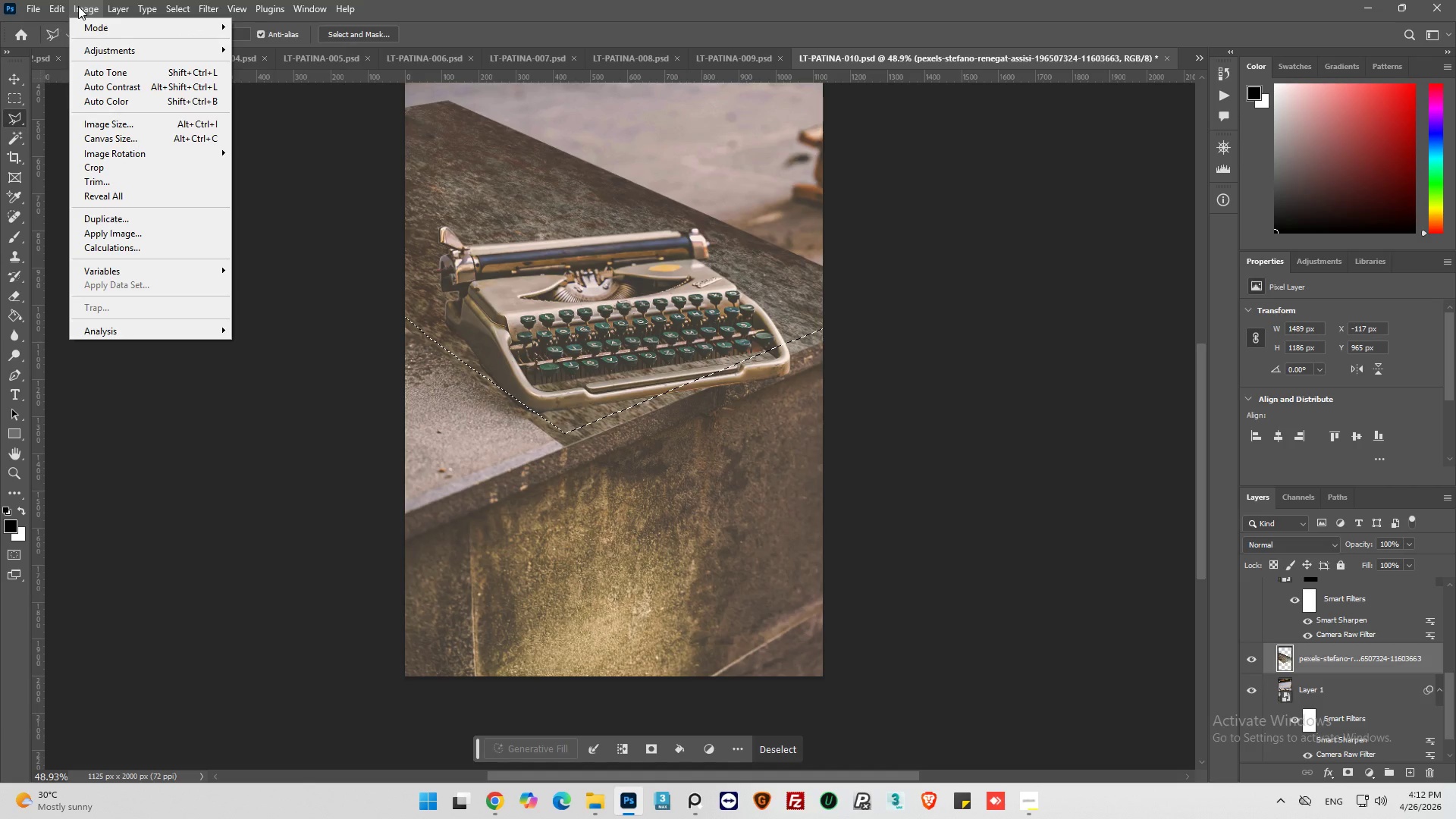 
left_click([97, 274])
 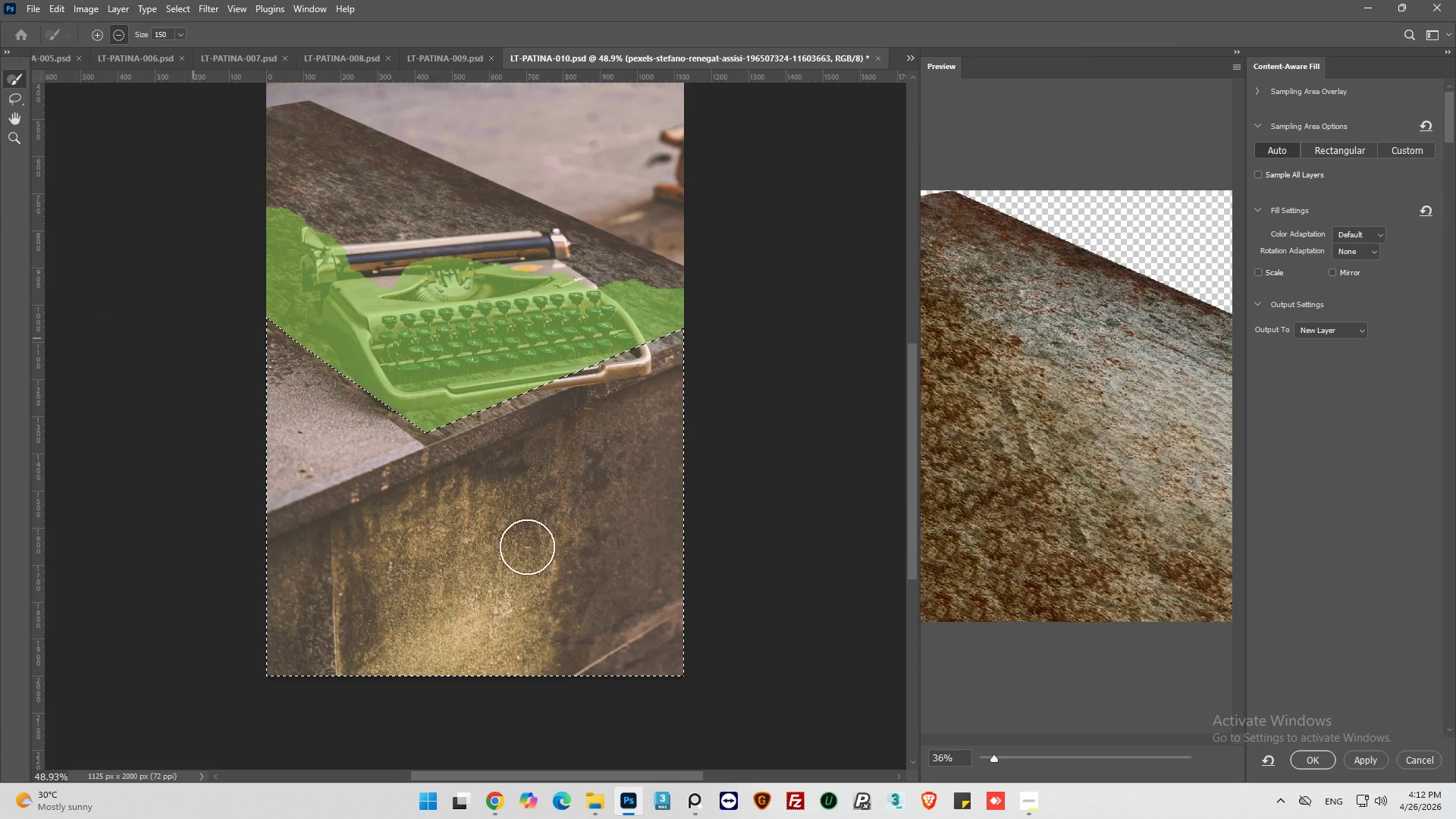 
left_click([1320, 759])
 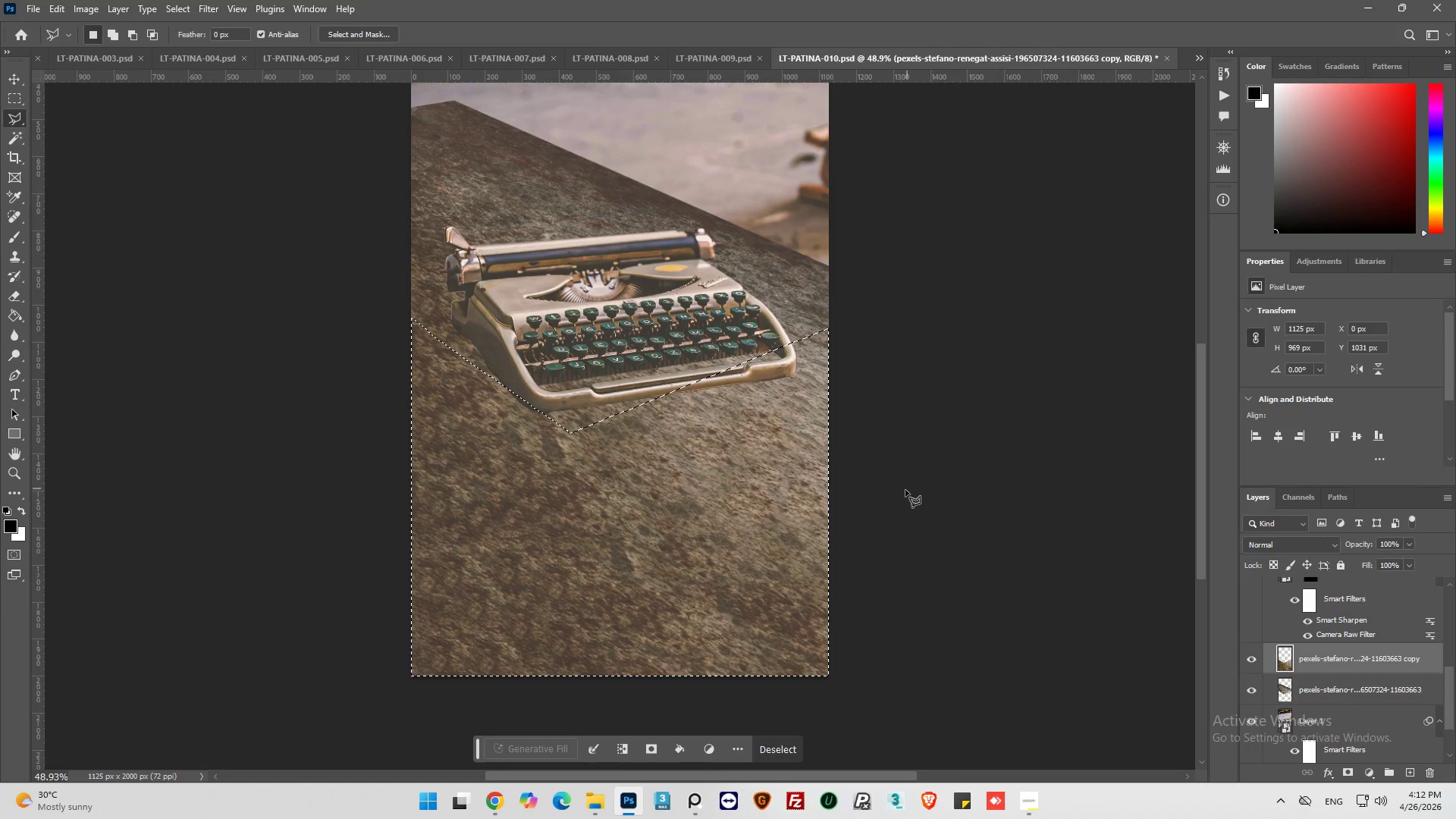 
left_click([774, 746])
 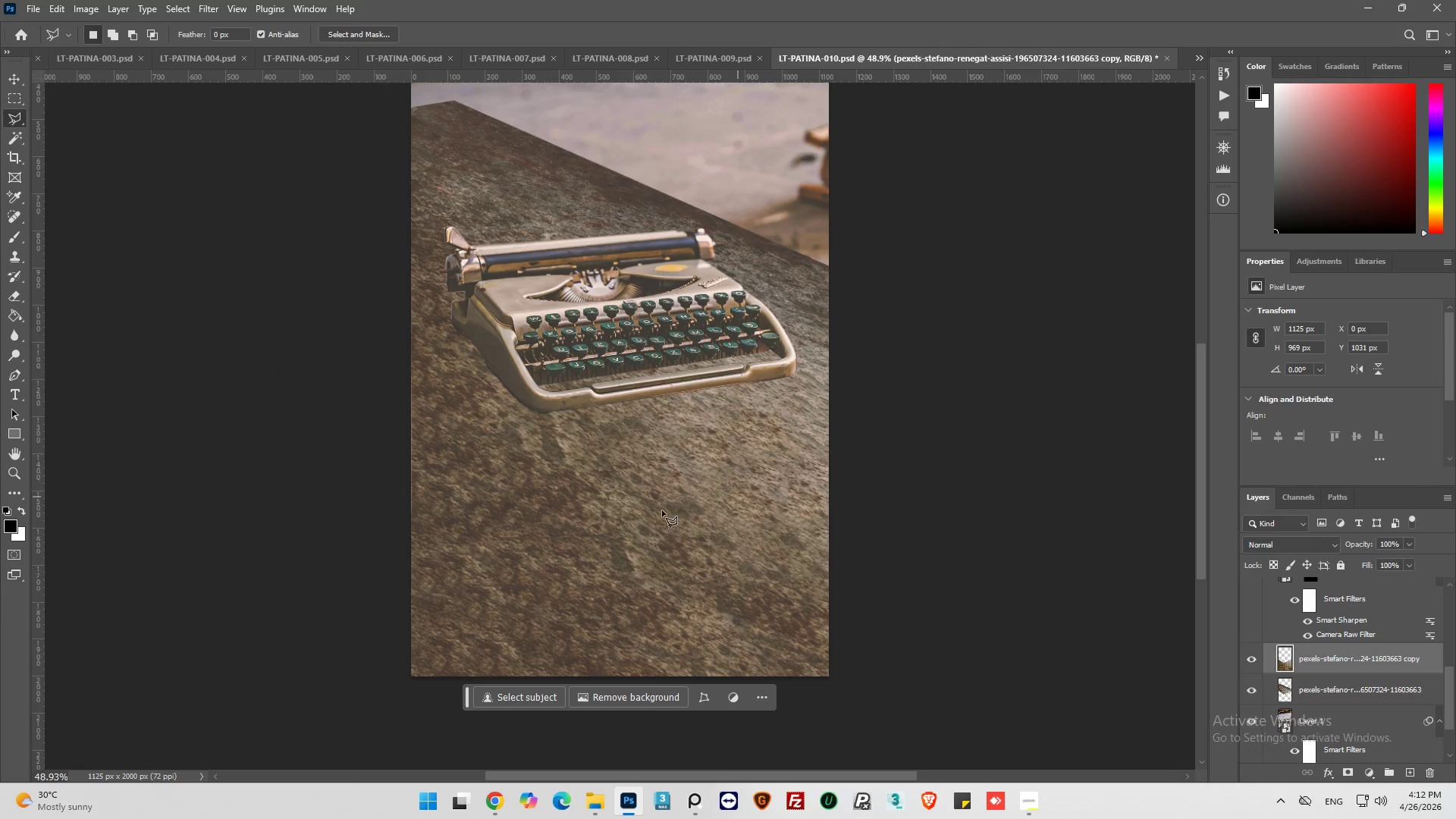 
hold_key(key=AltLeft, duration=0.45)
hold_key(key=AltLeft, duration=0.64)
scroll: coordinate [524, 407], scroll_direction: up, amount: 19.0
 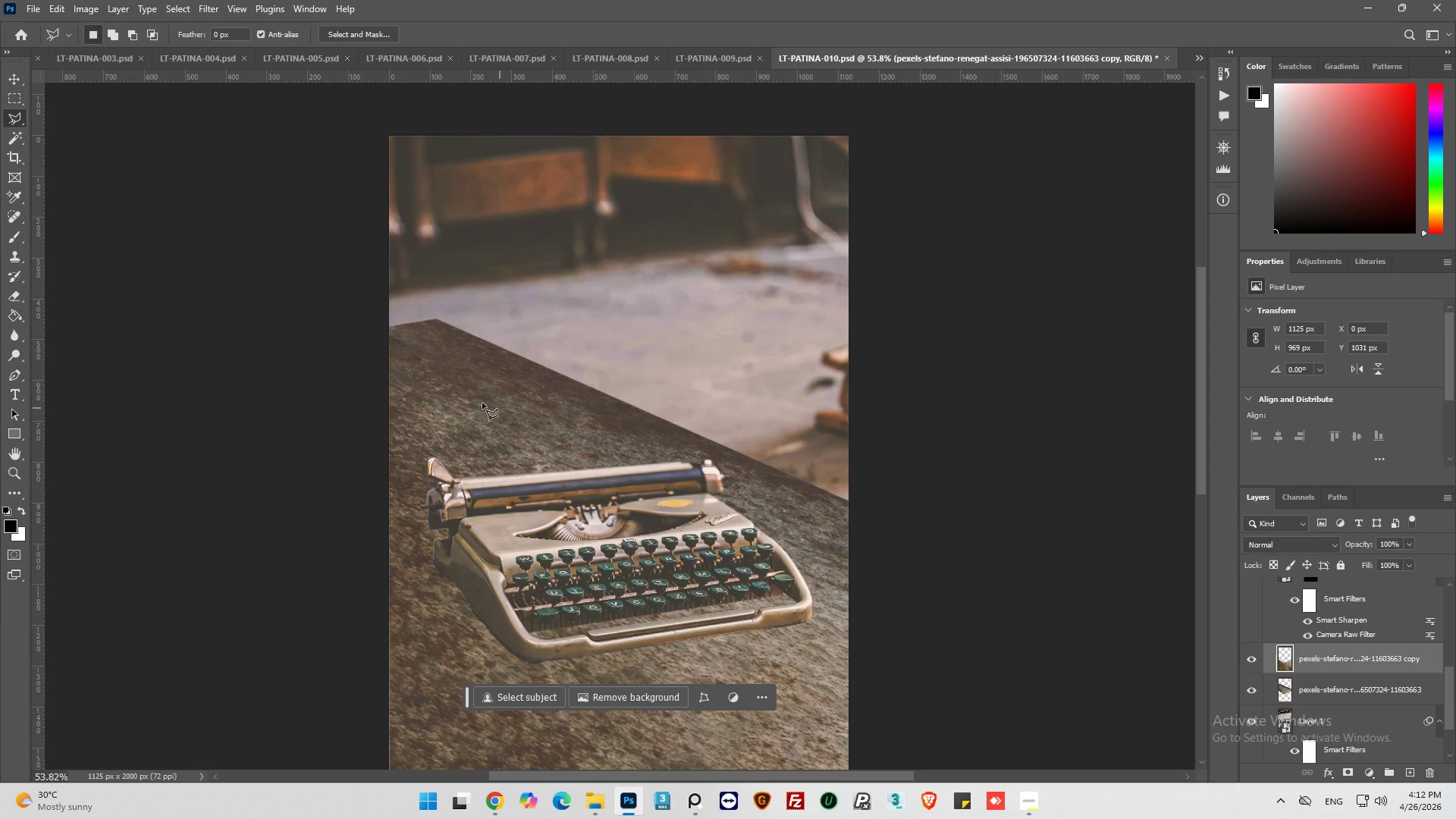 
key(Alt+AltLeft)
 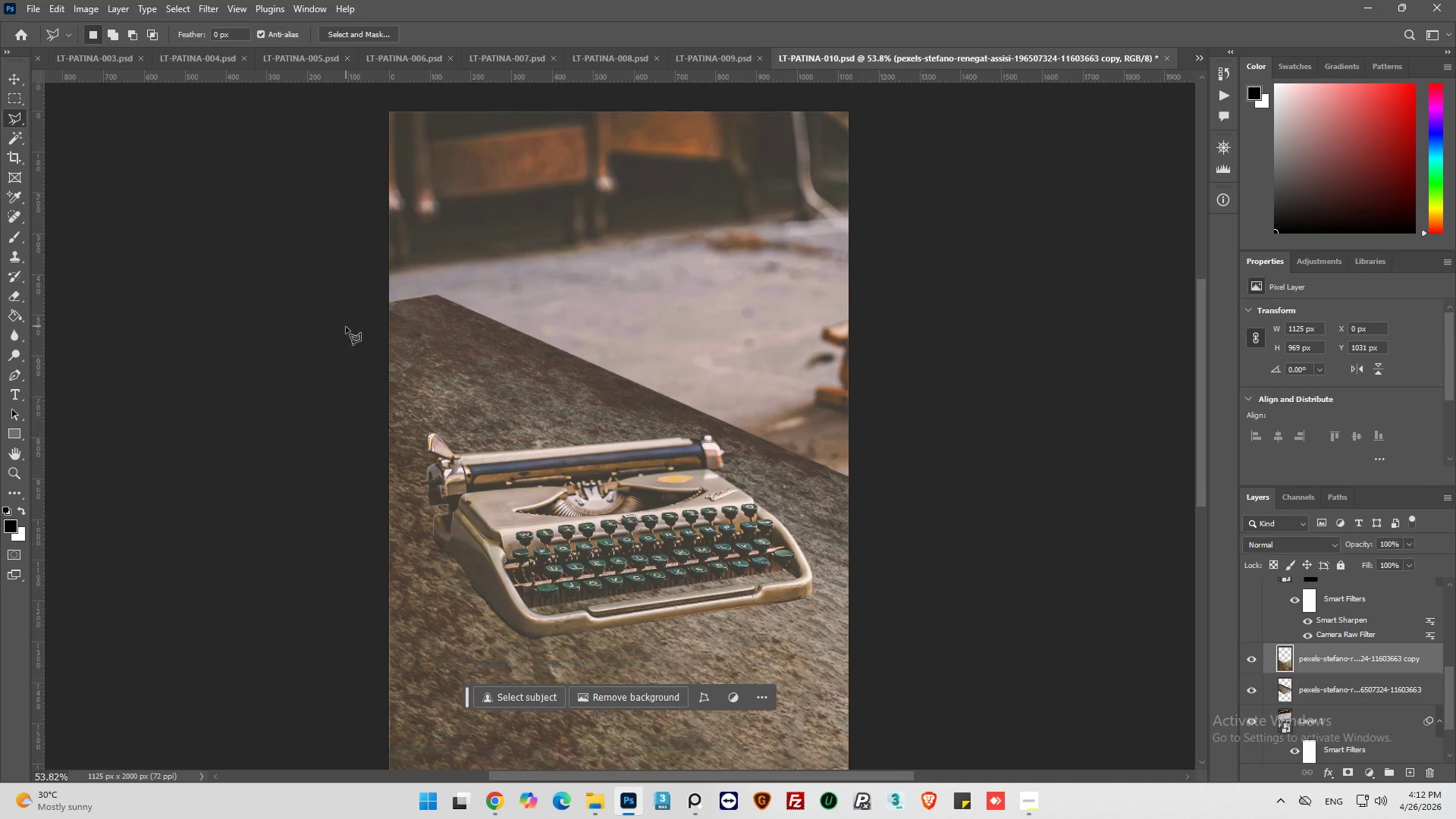 
key(Alt+AltLeft)
 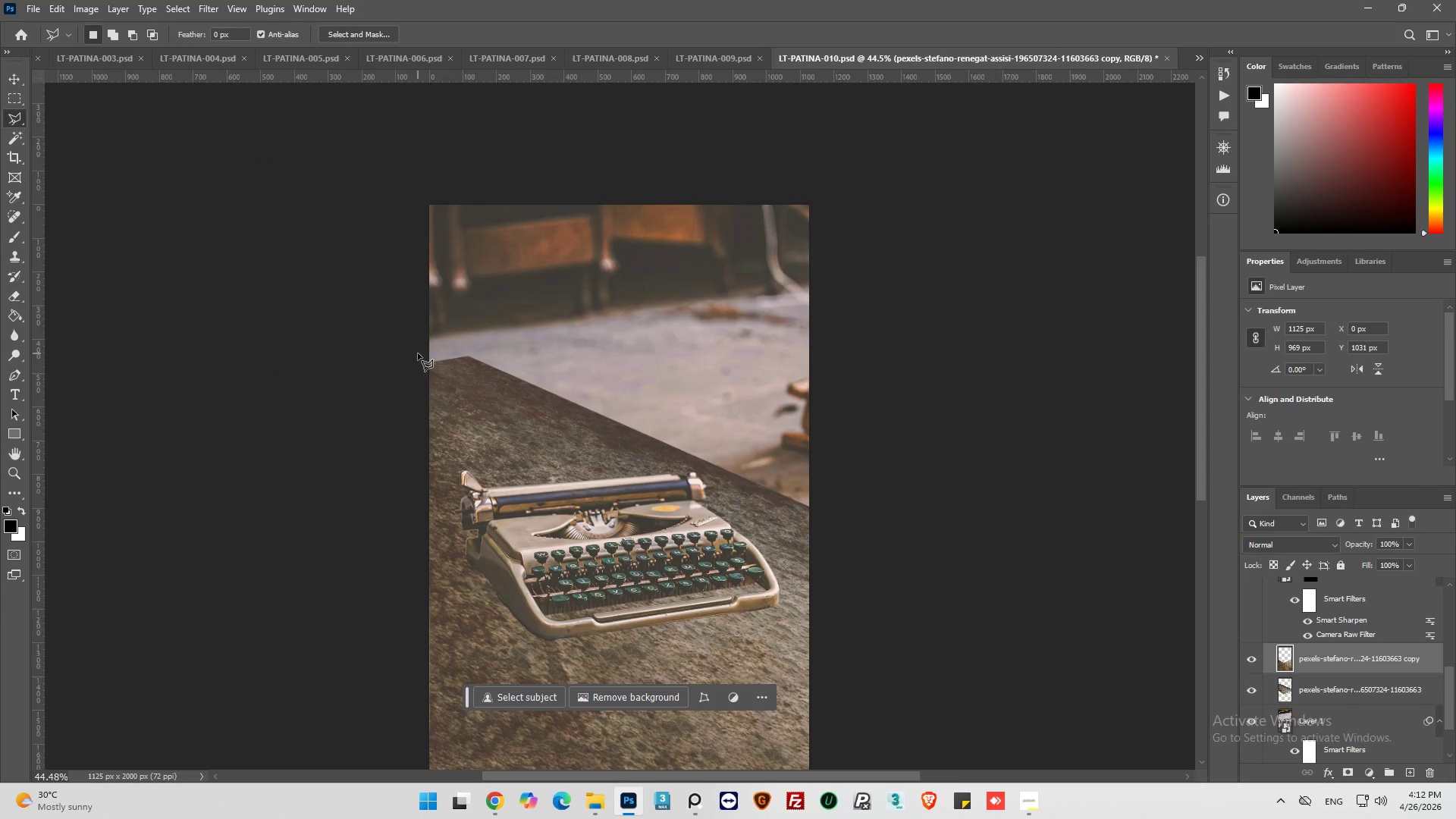 
hold_key(key=AltLeft, duration=0.38)
 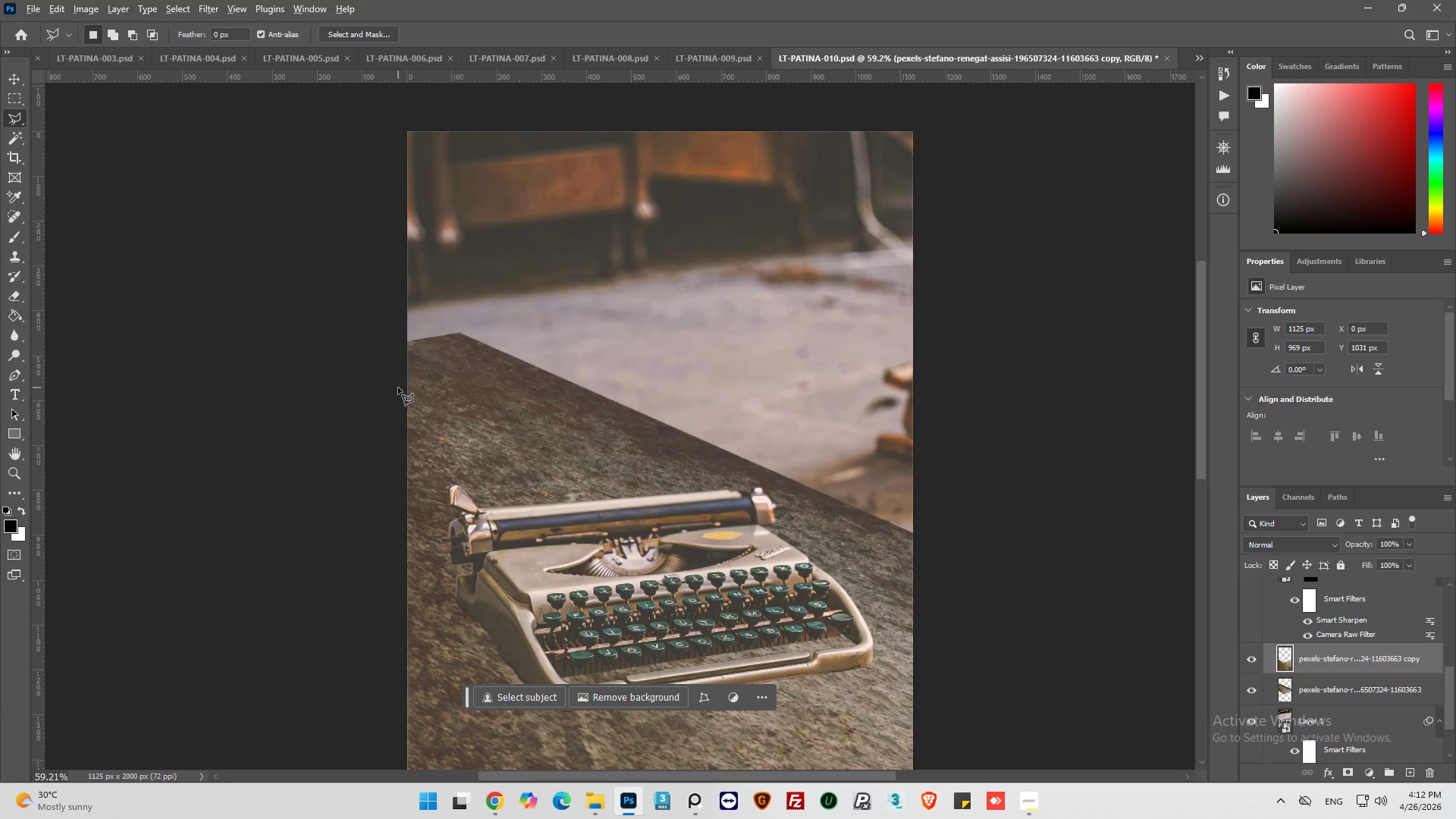 
scroll: coordinate [352, 330], scroll_direction: down, amount: 1.0
 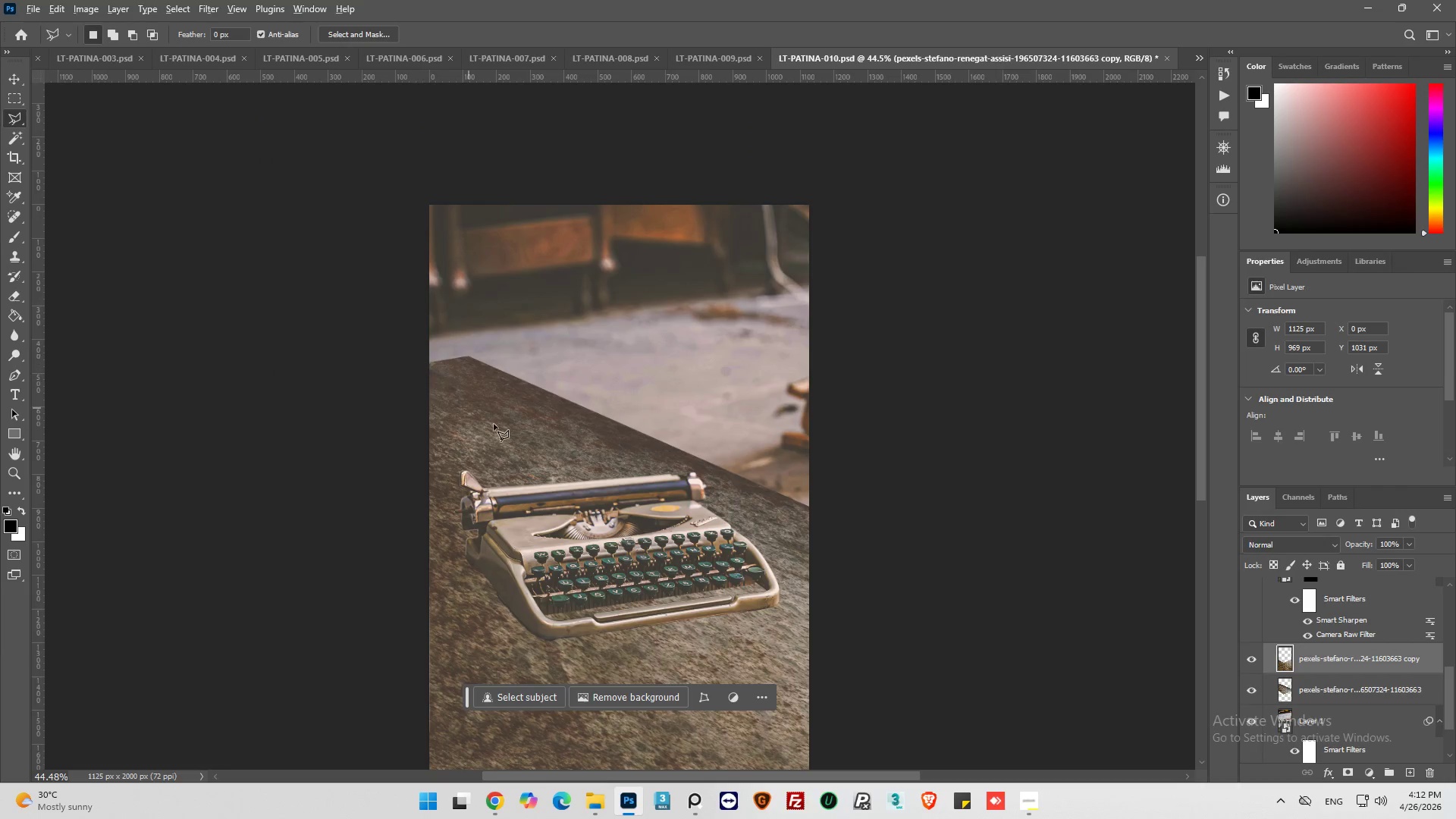 
hold_key(key=AltLeft, duration=0.59)
 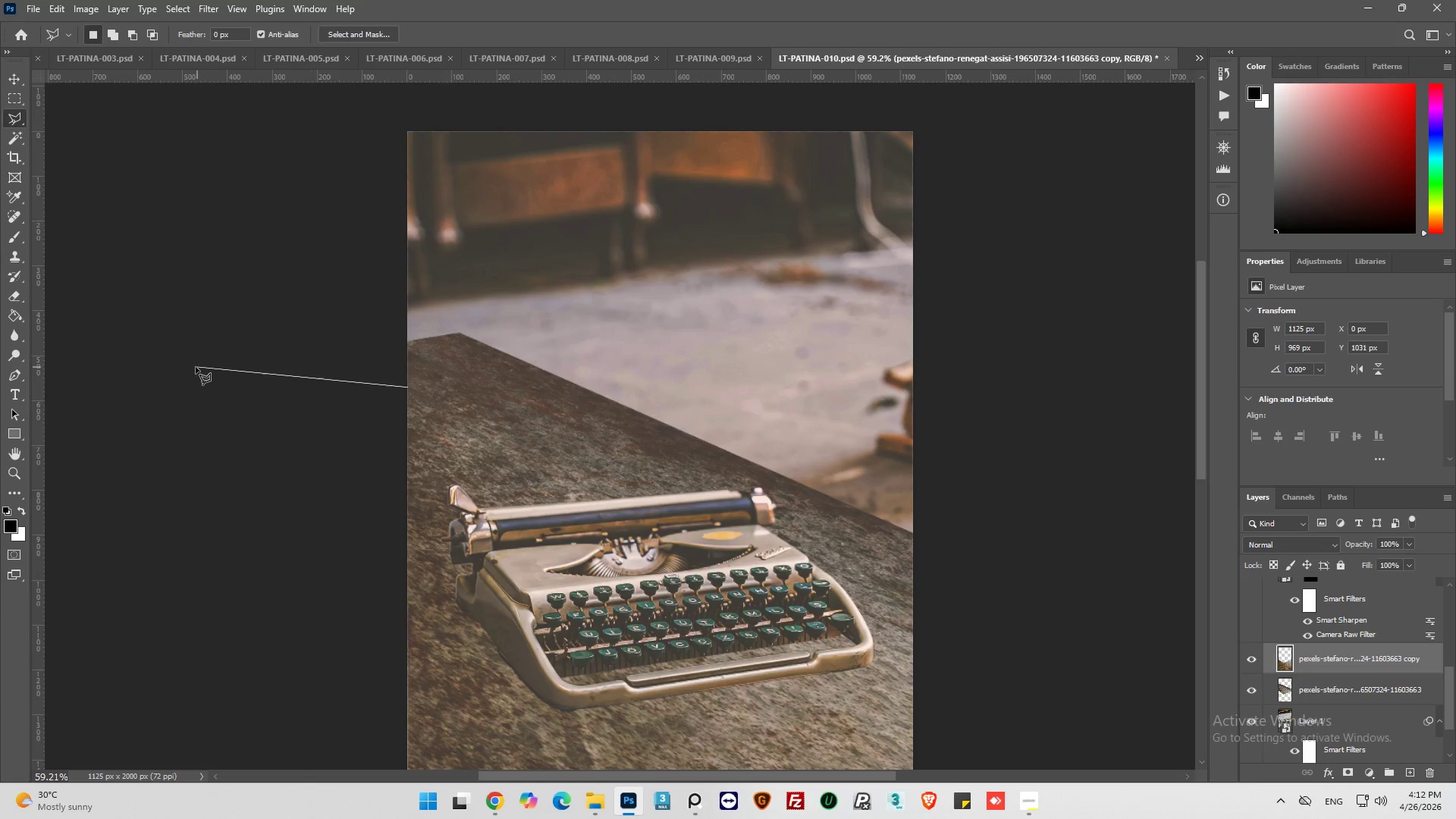 
scroll: coordinate [497, 425], scroll_direction: up, amount: 3.0
 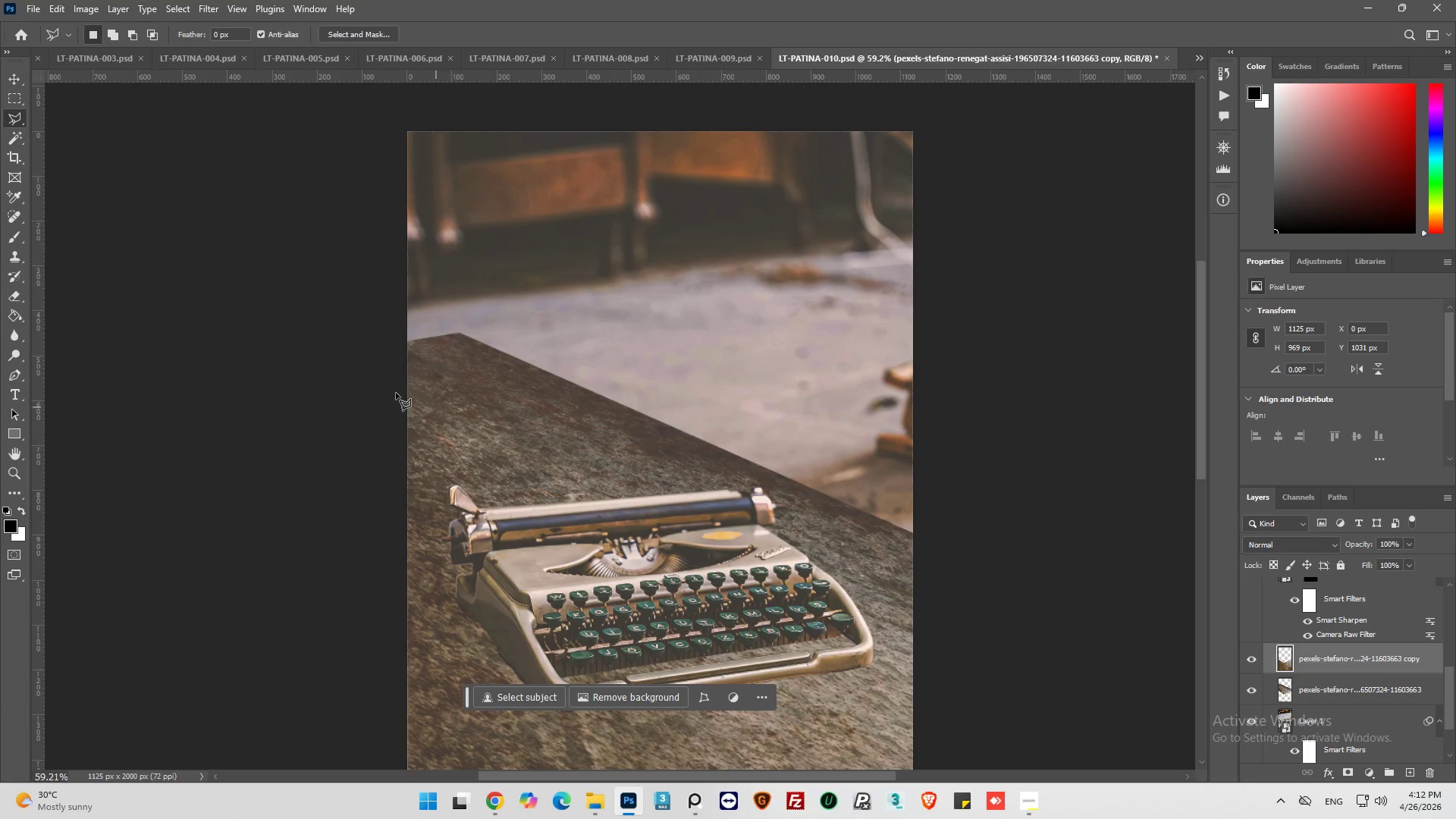 
left_click([226, 367])
 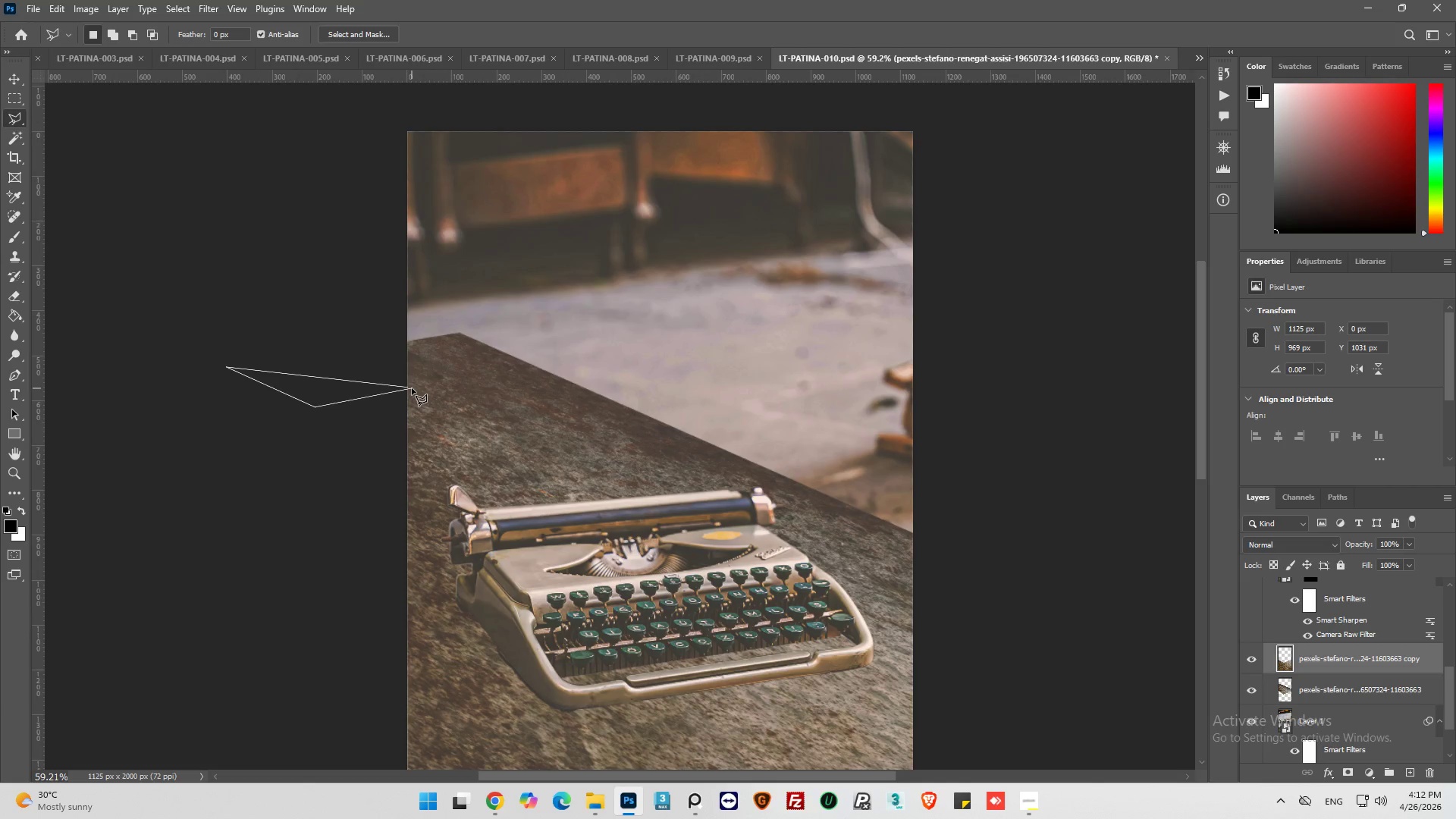 
left_click([406, 388])
 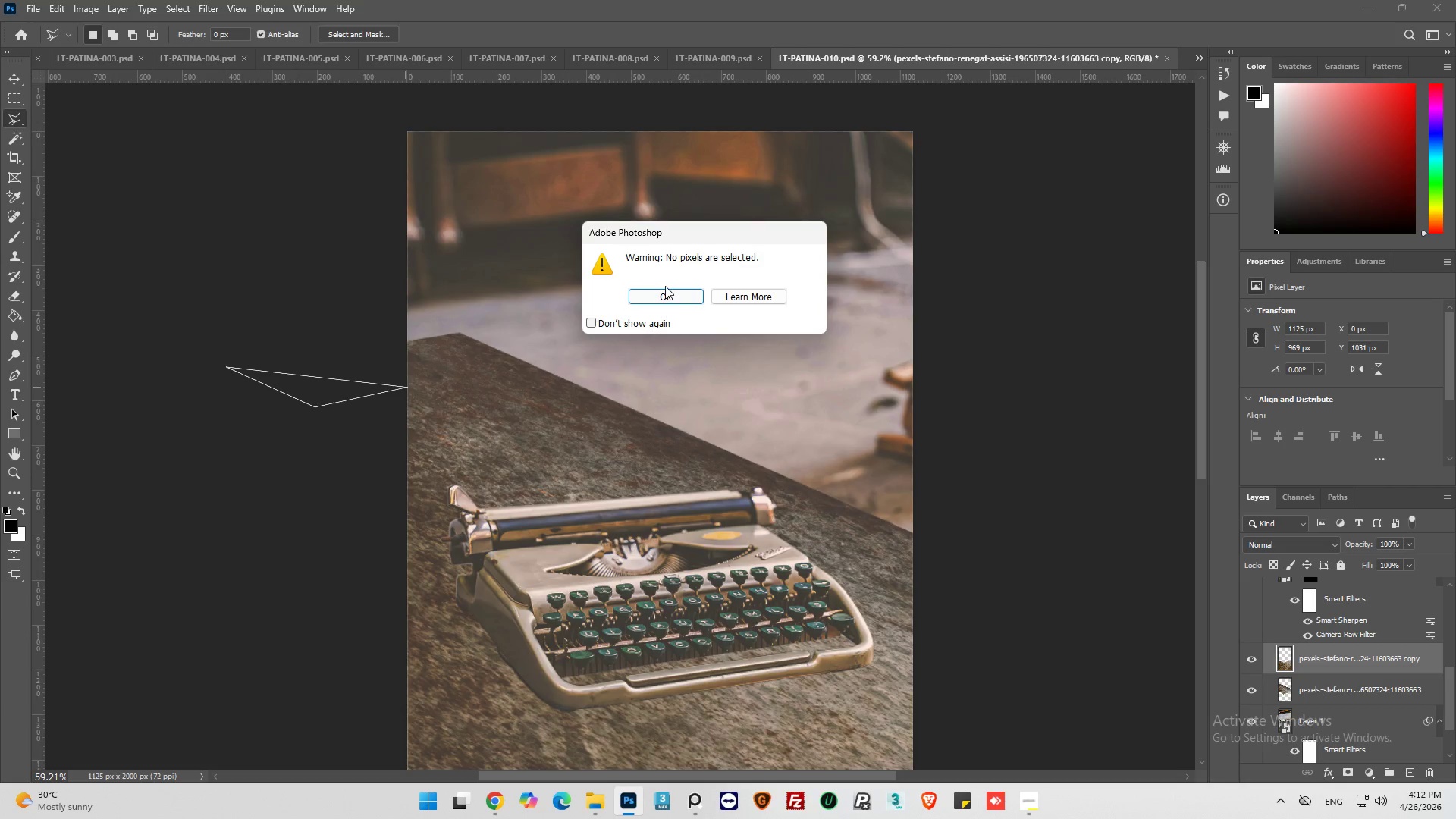 
left_click([669, 300])
 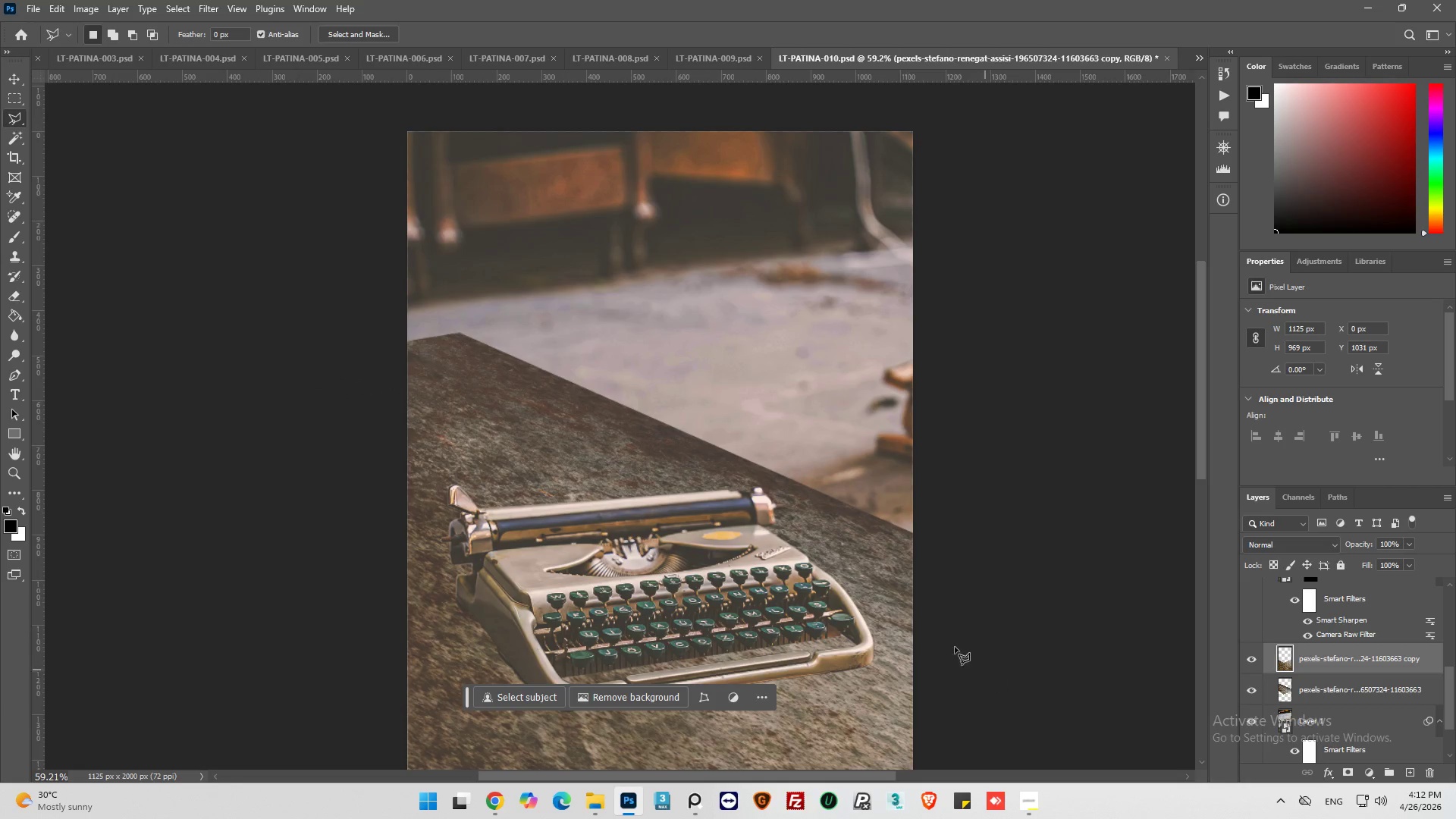 
key(Alt+AltLeft)
 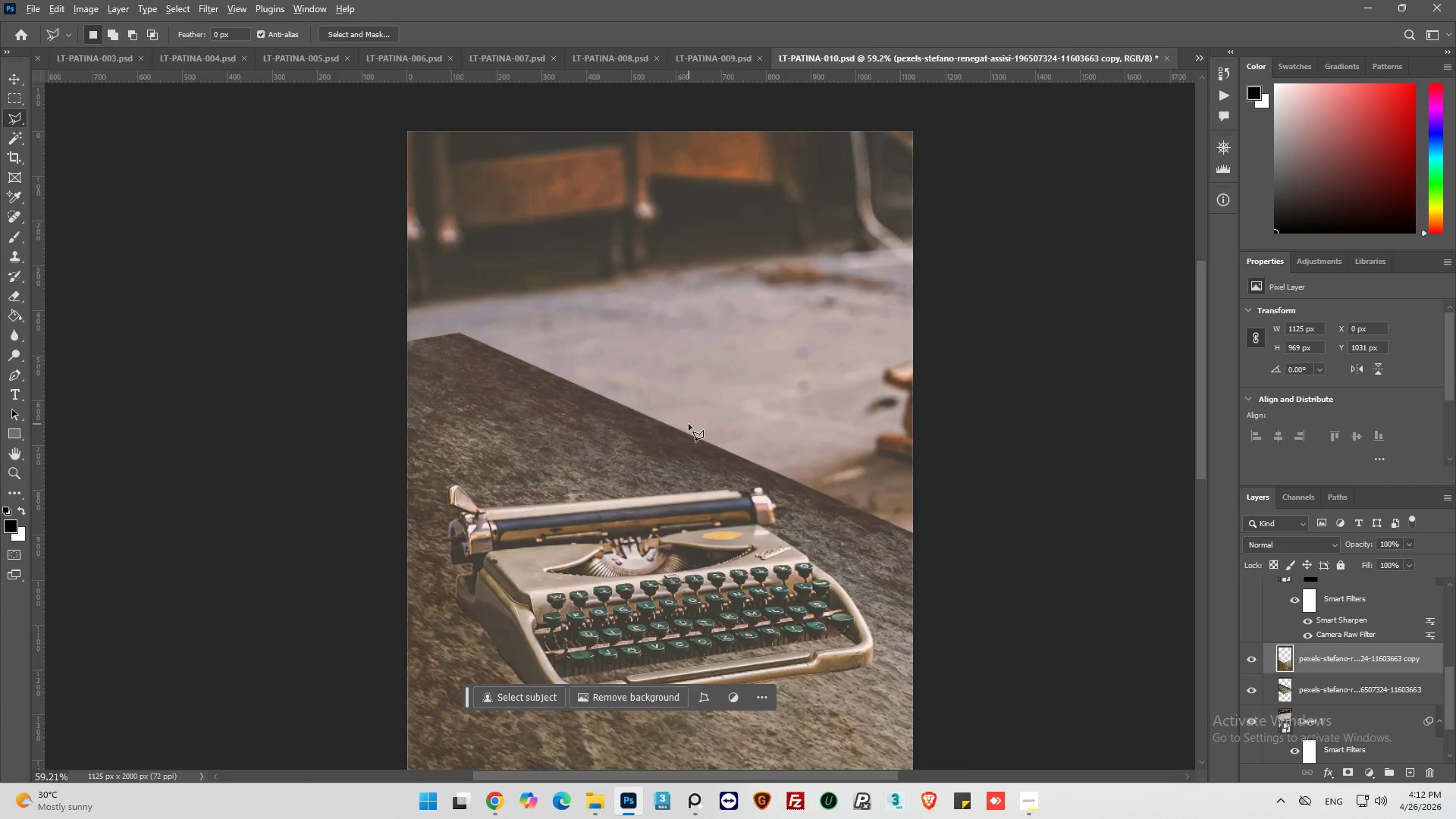 
hold_key(key=AltLeft, duration=0.42)
scroll: coordinate [652, 512], scroll_direction: down, amount: 11.0
 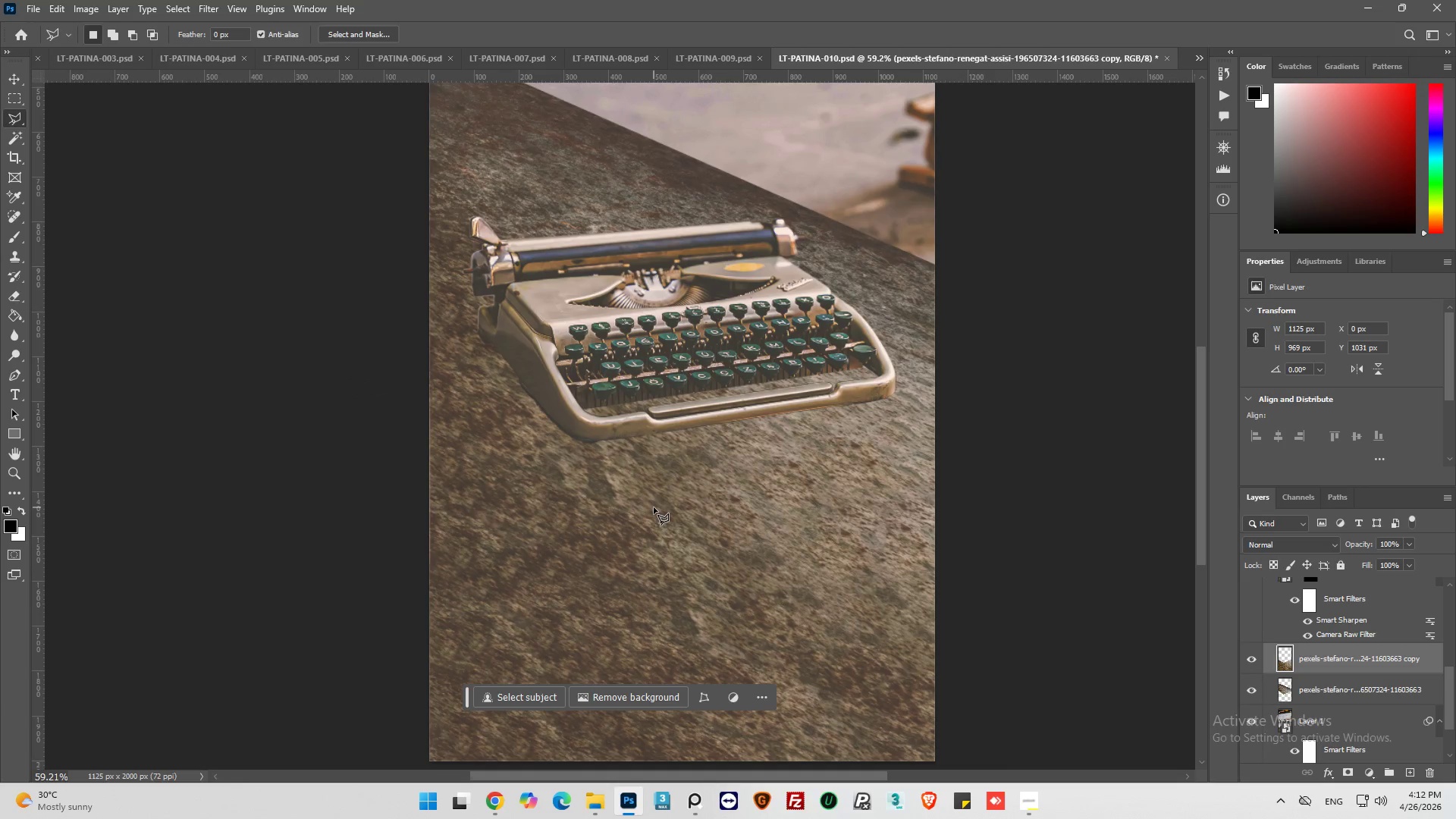 
wait(5.13)
 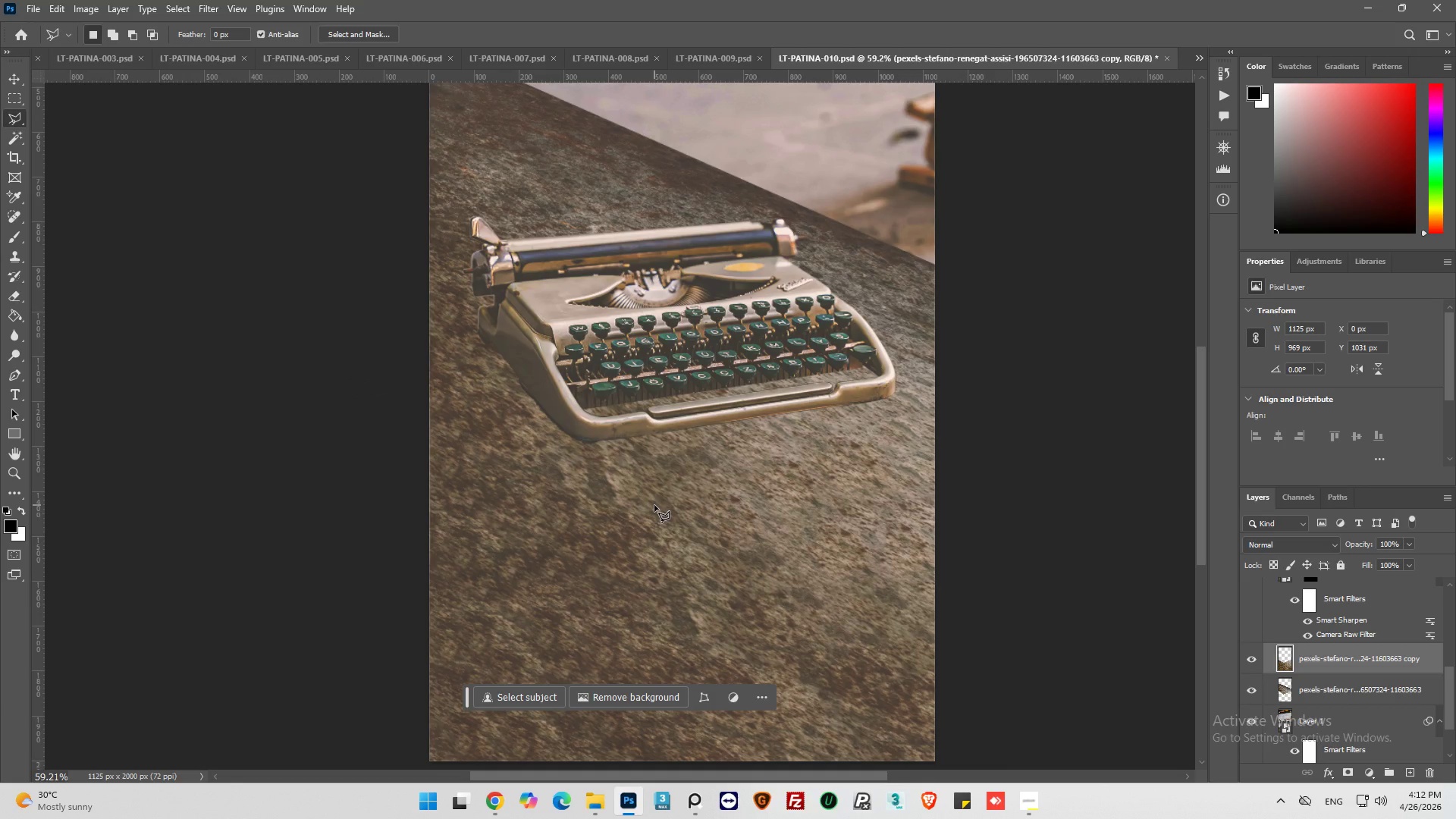 
key(Alt+AltLeft)
 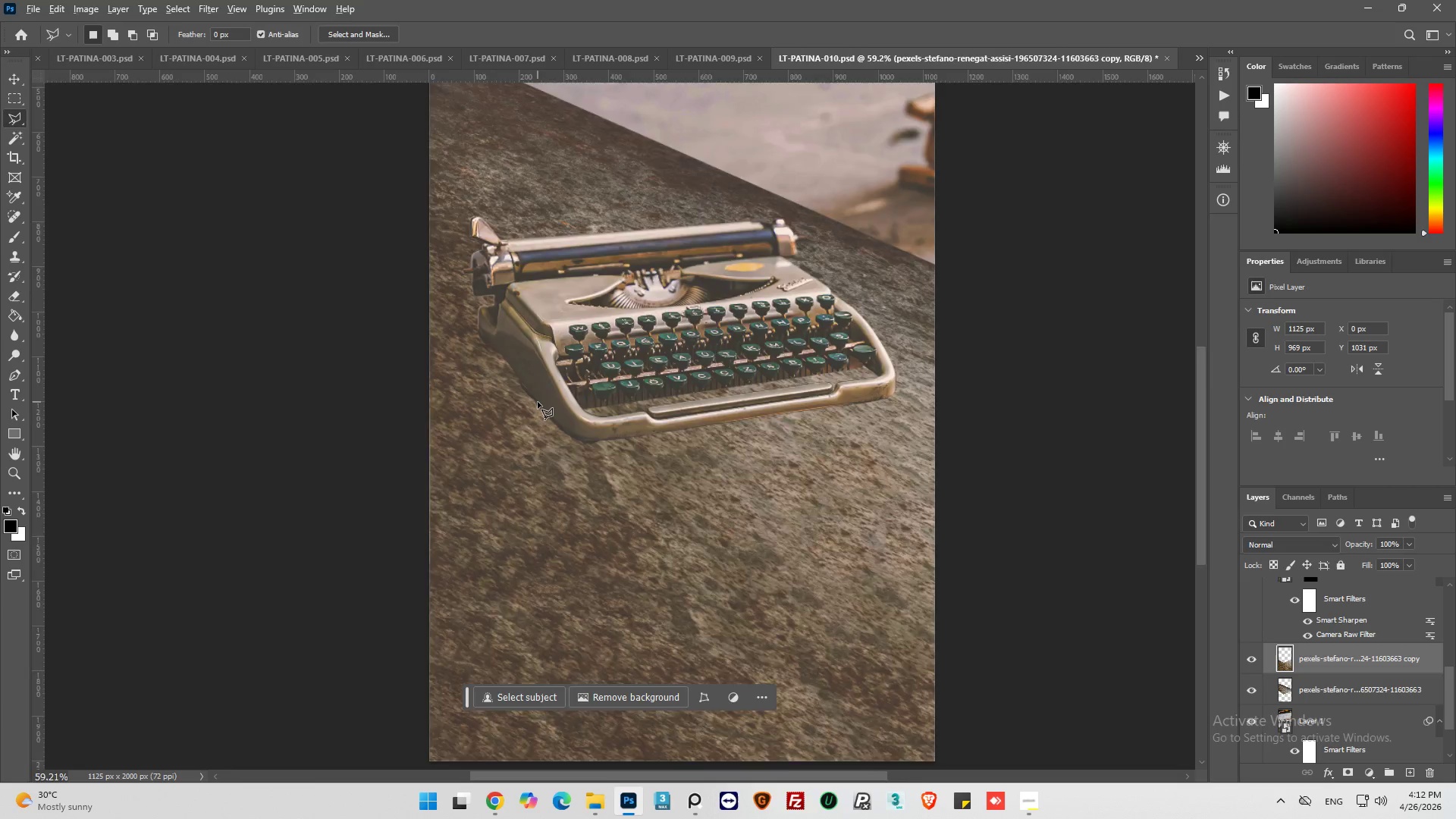 
scroll: coordinate [566, 406], scroll_direction: down, amount: 5.0
 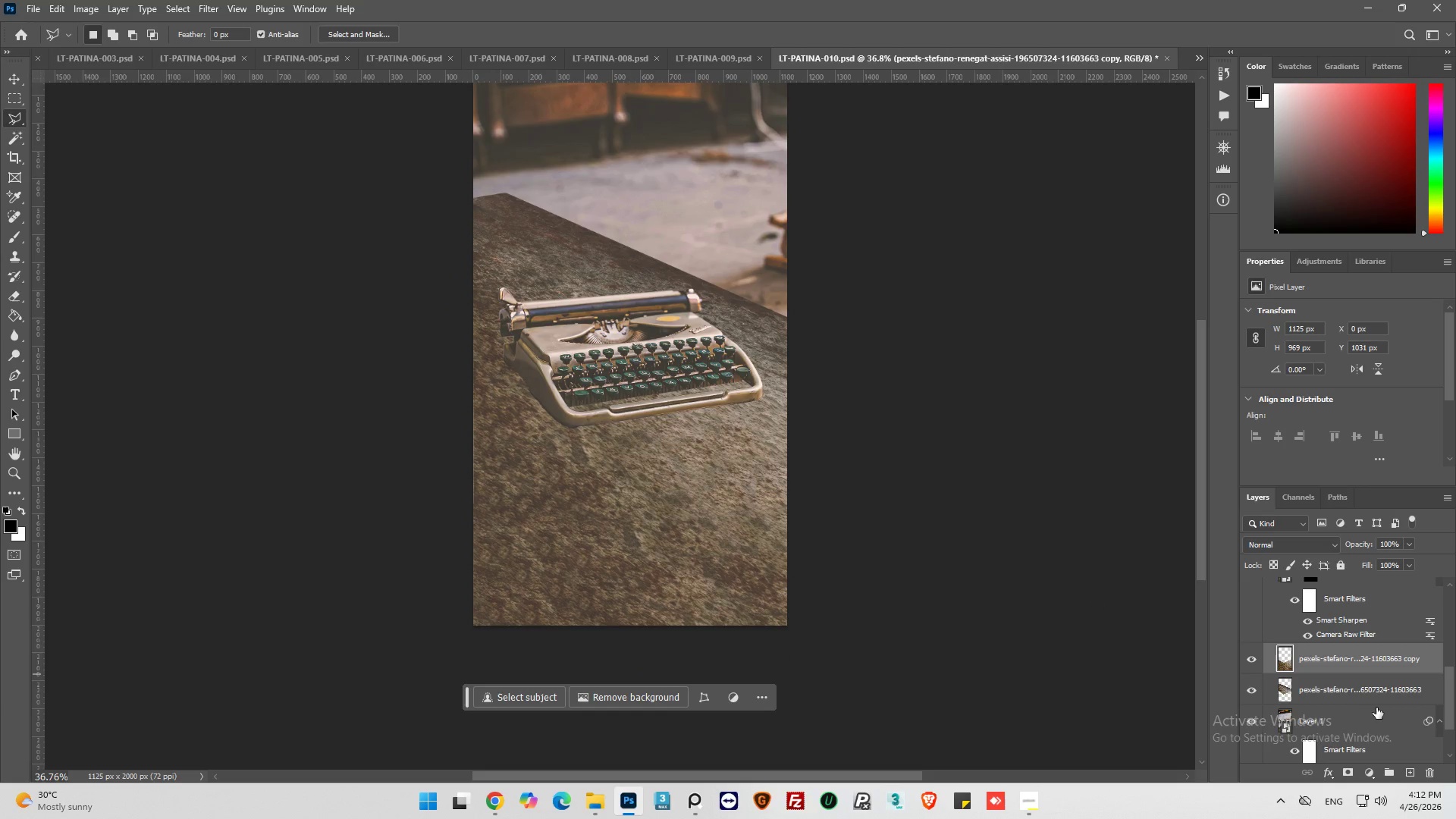 
left_click([1429, 776])
 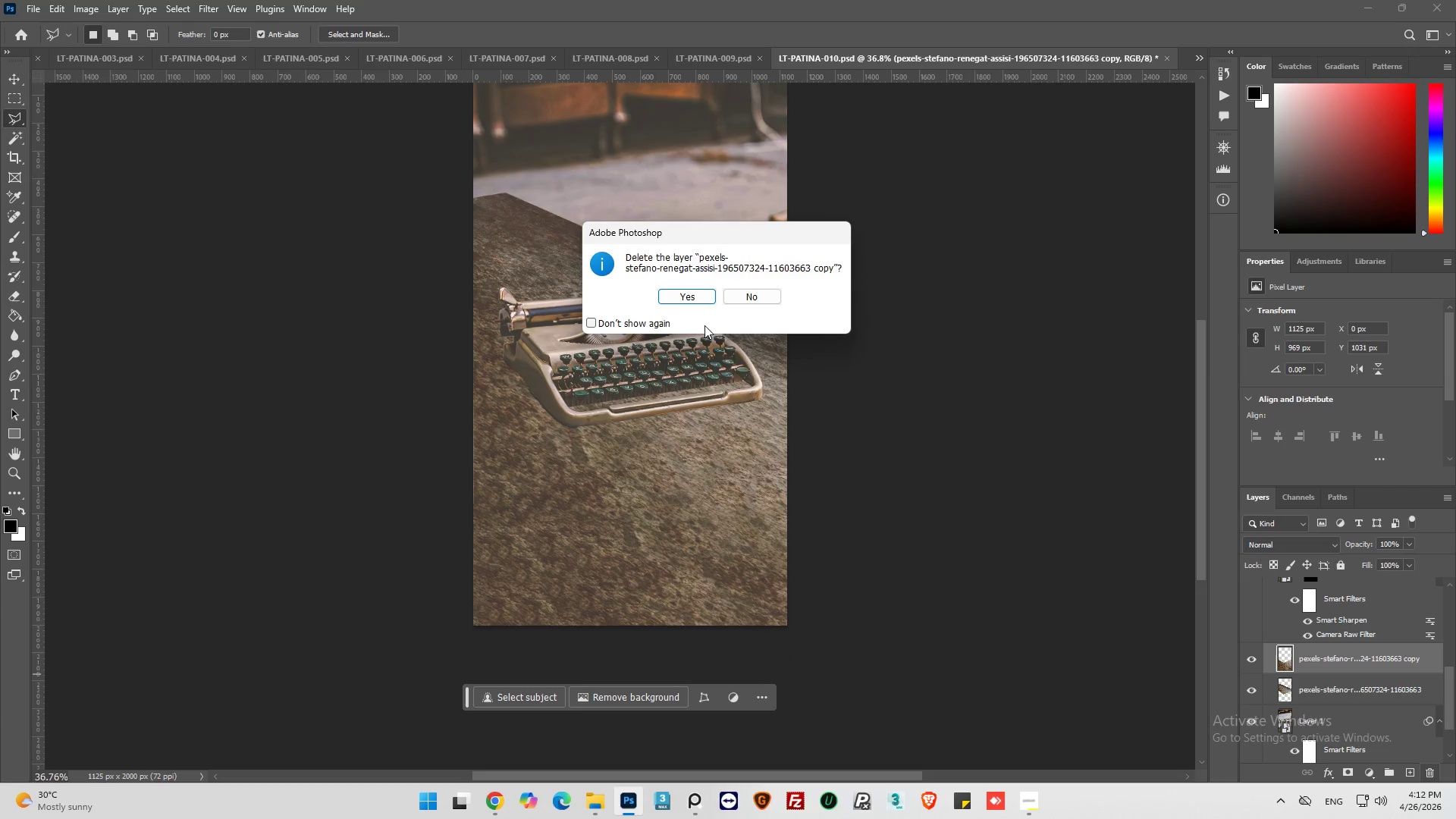 
left_click([704, 301])
 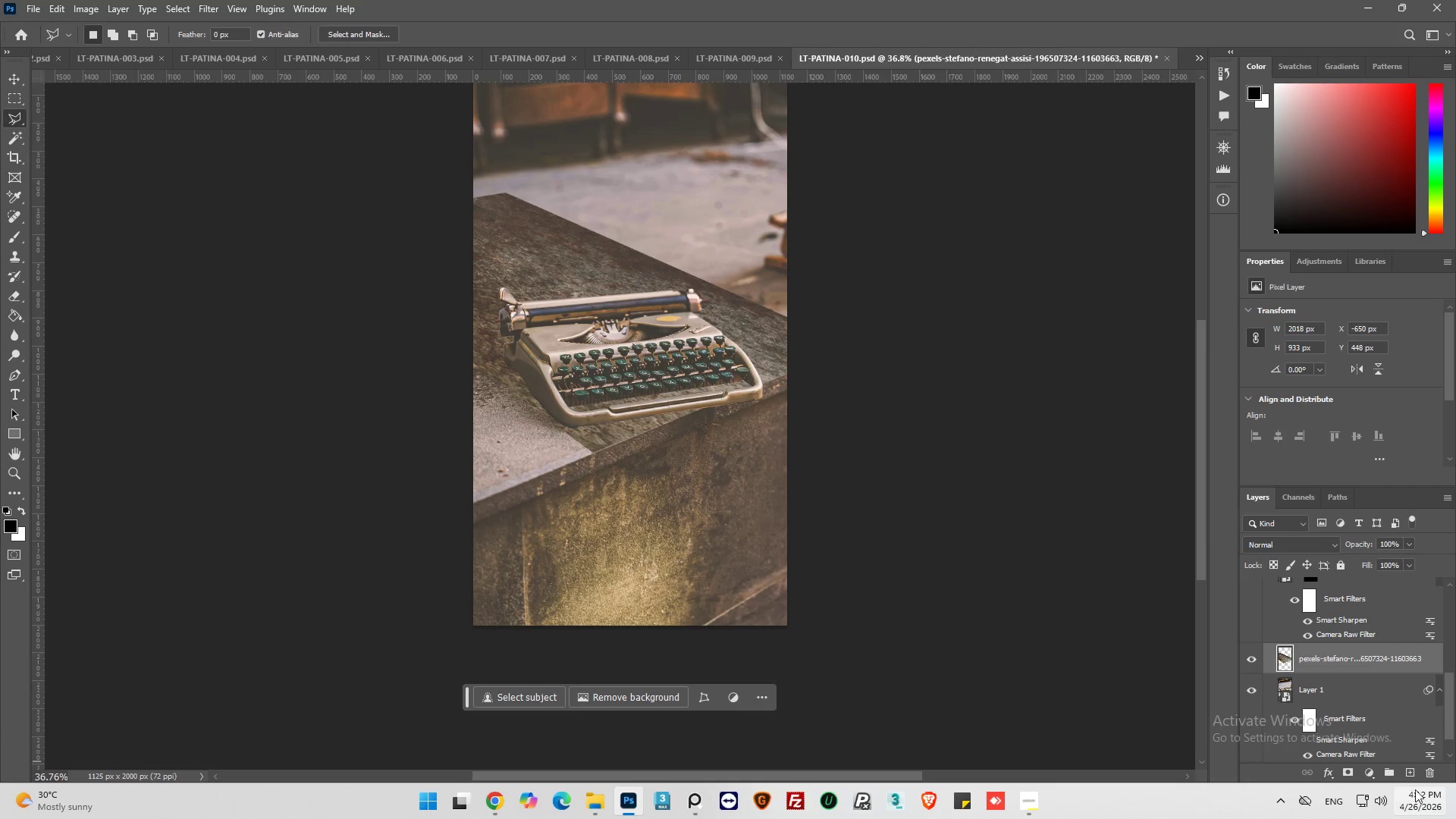 
left_click([1424, 774])
 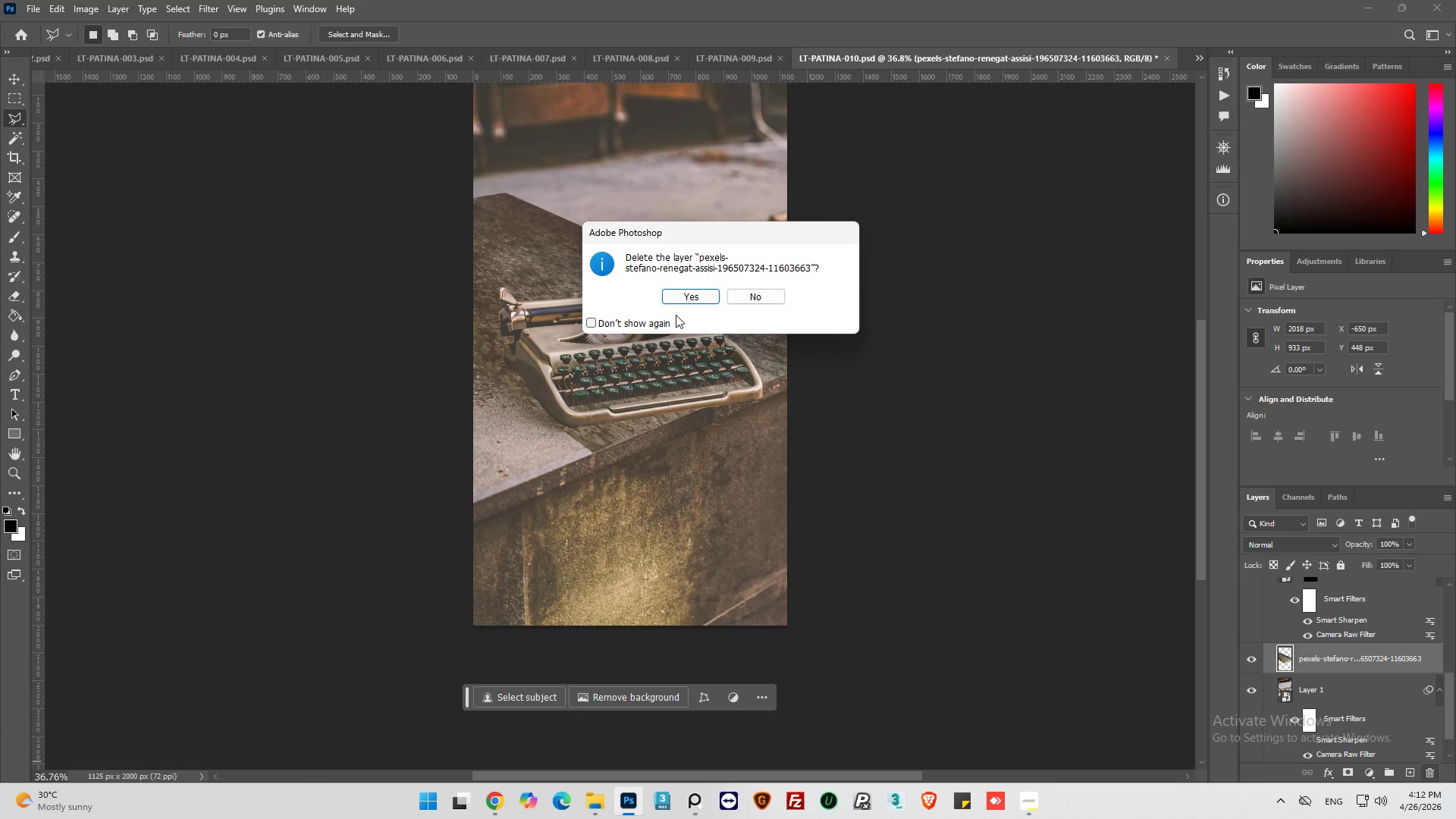 
left_click([679, 301])
 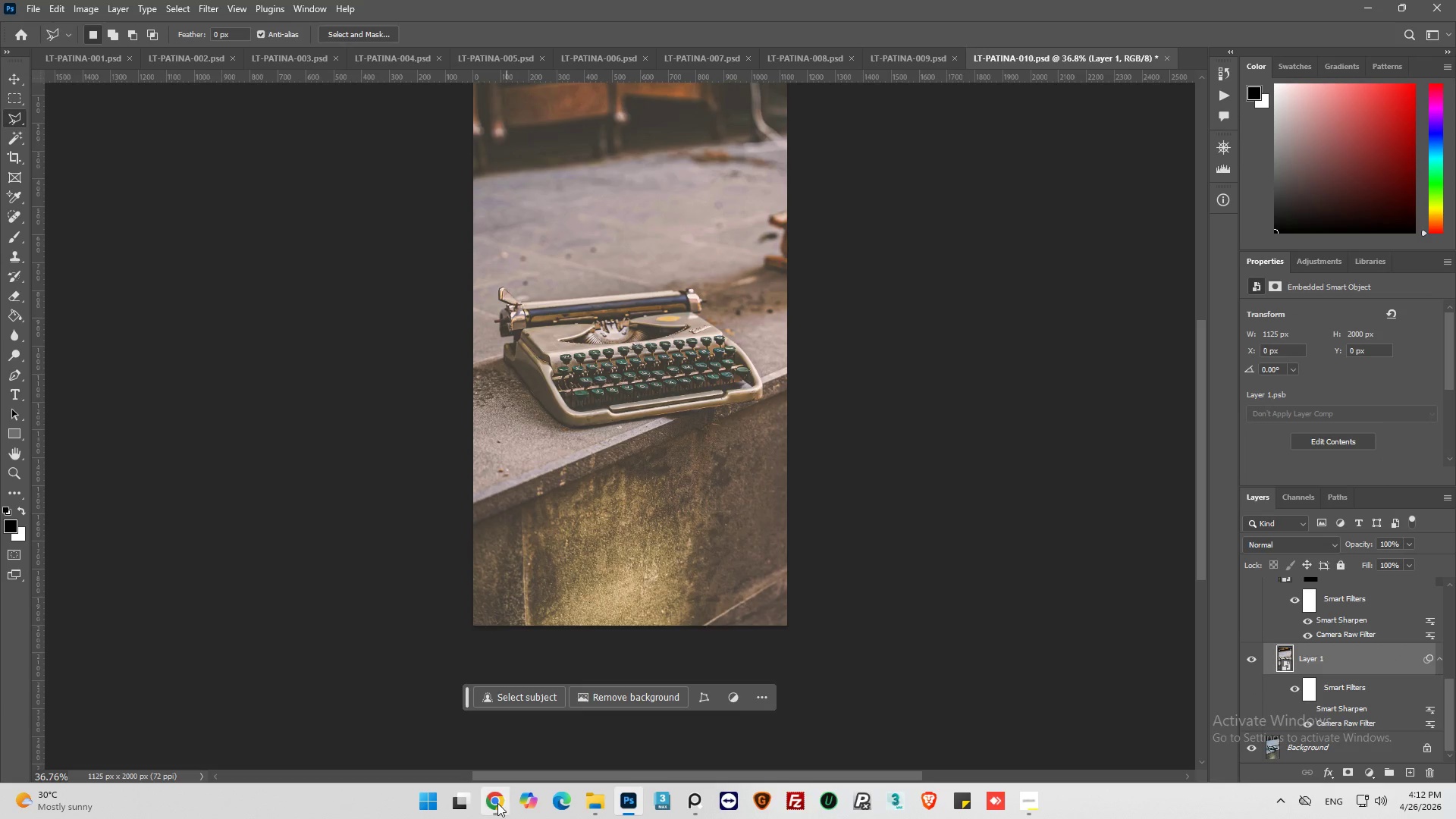 
left_click([497, 802])
 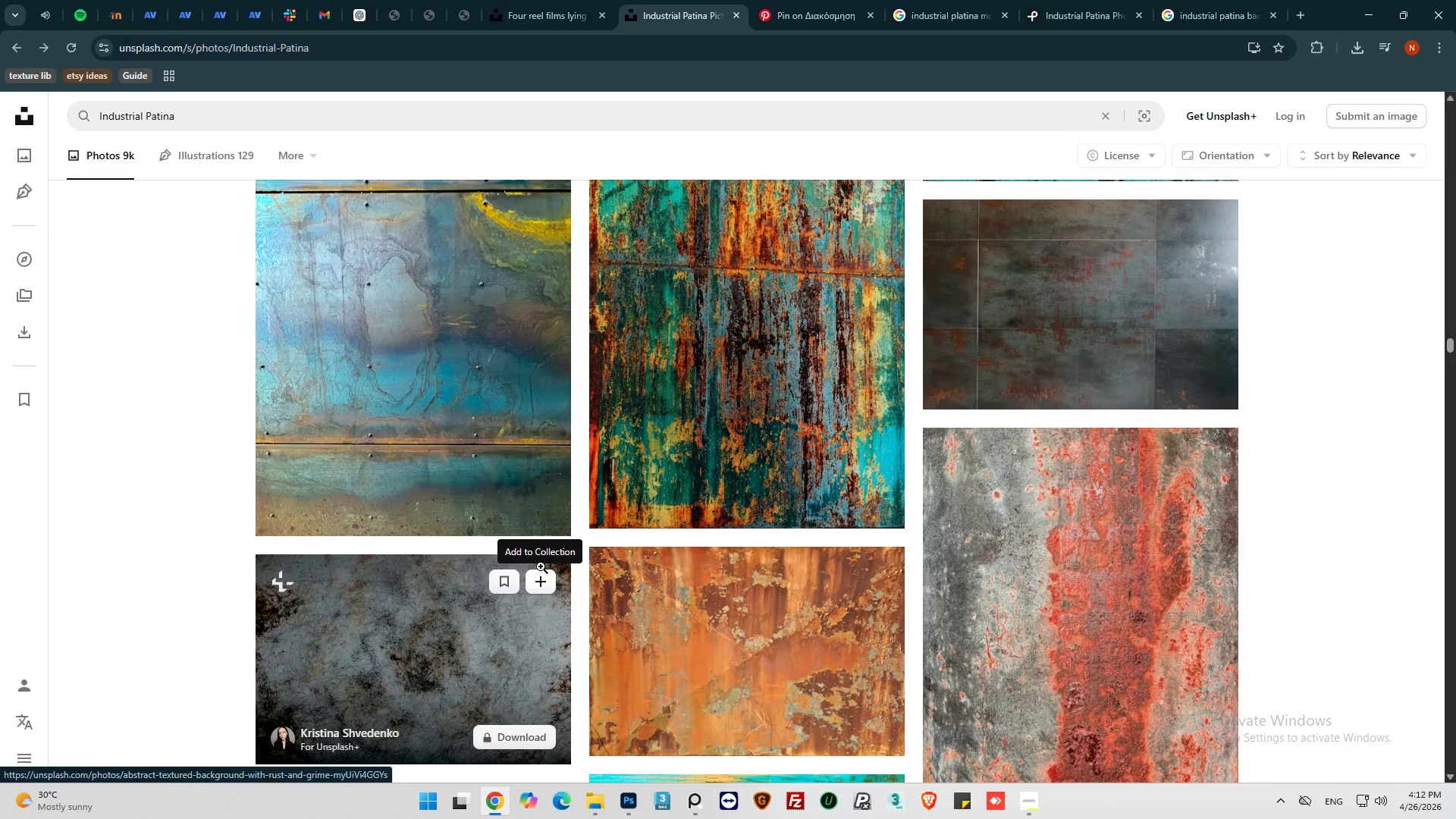 
scroll: coordinate [770, 438], scroll_direction: down, amount: 16.0
 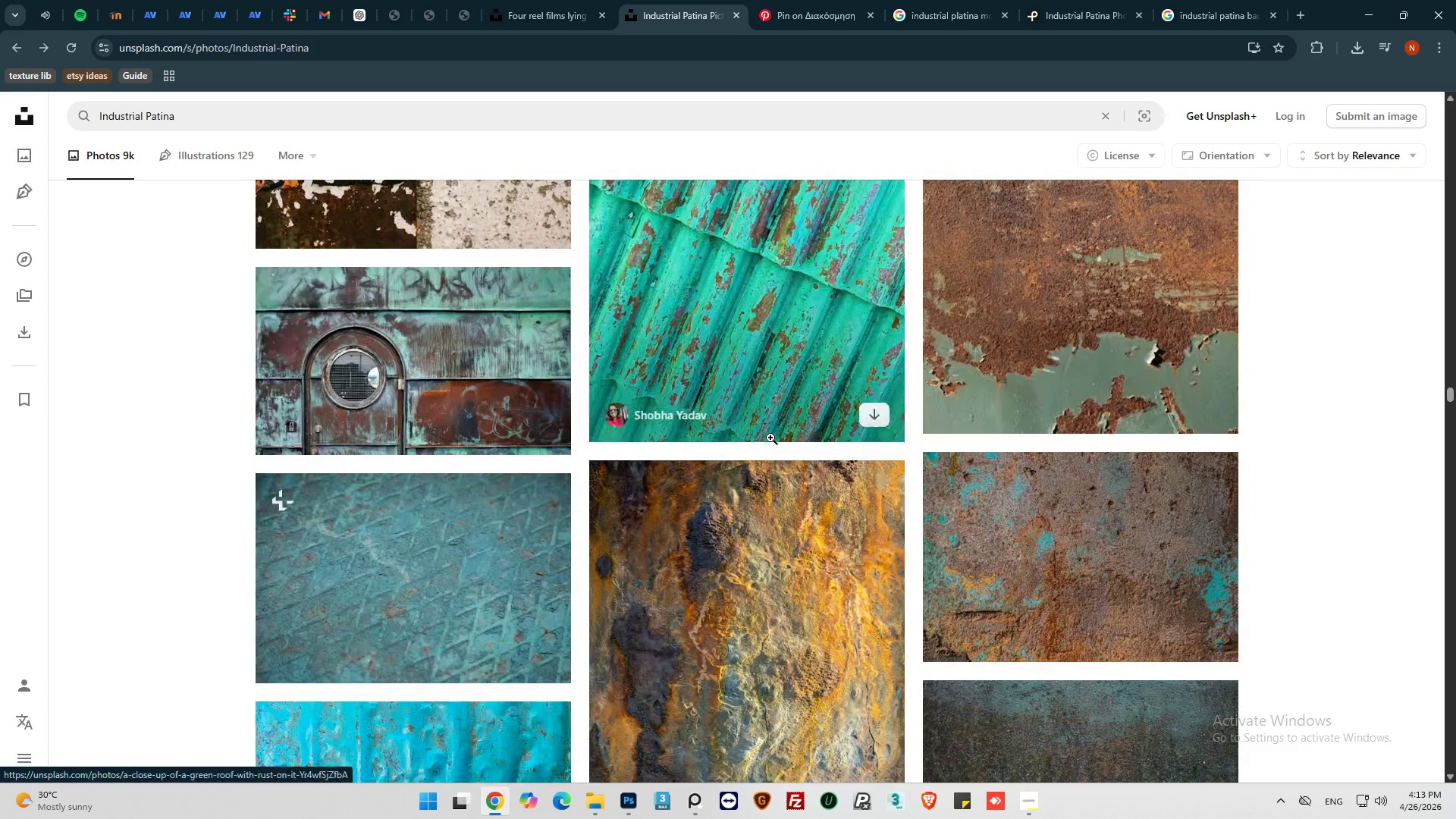 
scroll: coordinate [770, 438], scroll_direction: up, amount: 1.0
 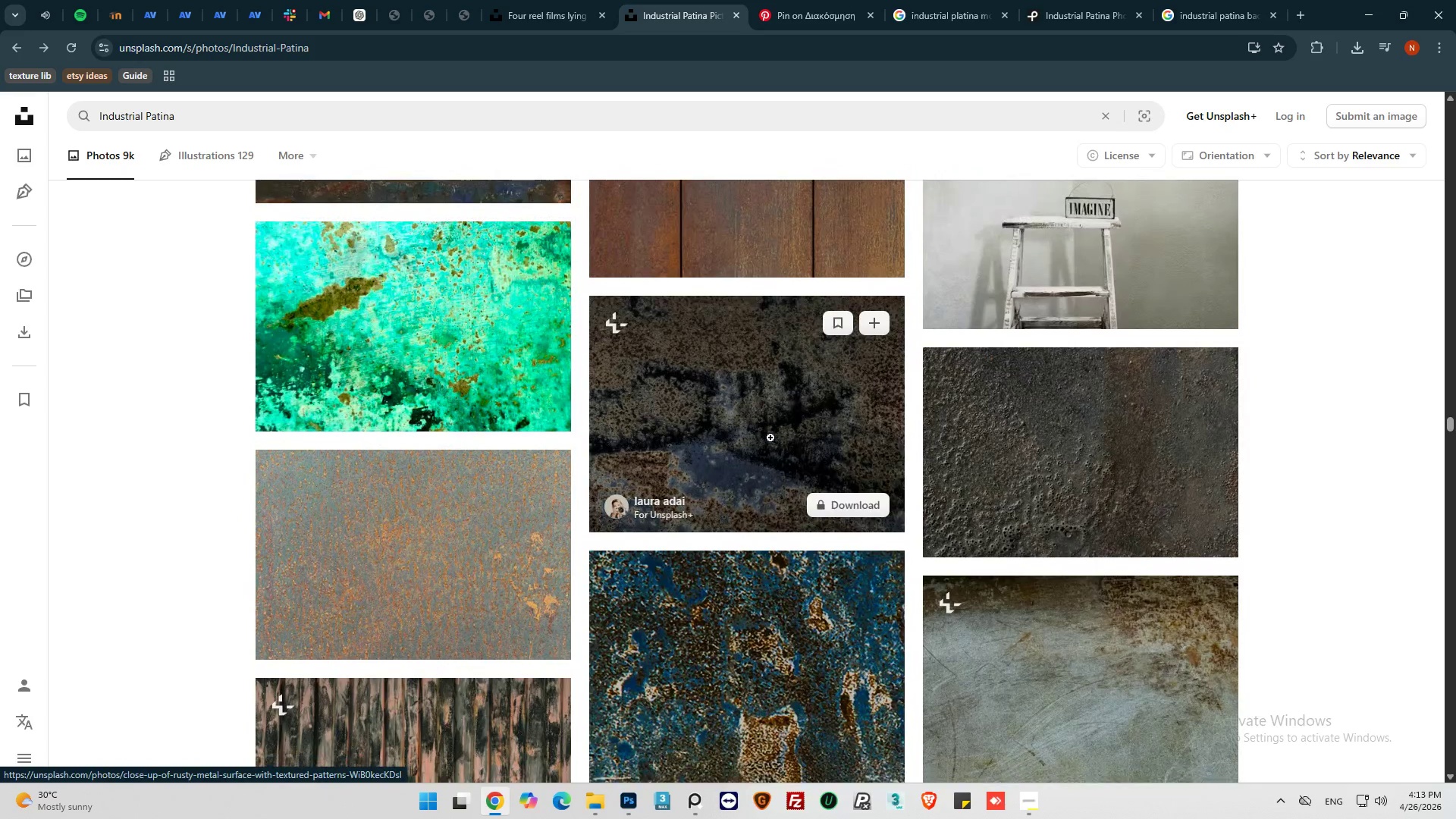 
scroll: coordinate [770, 438], scroll_direction: down, amount: 6.0
 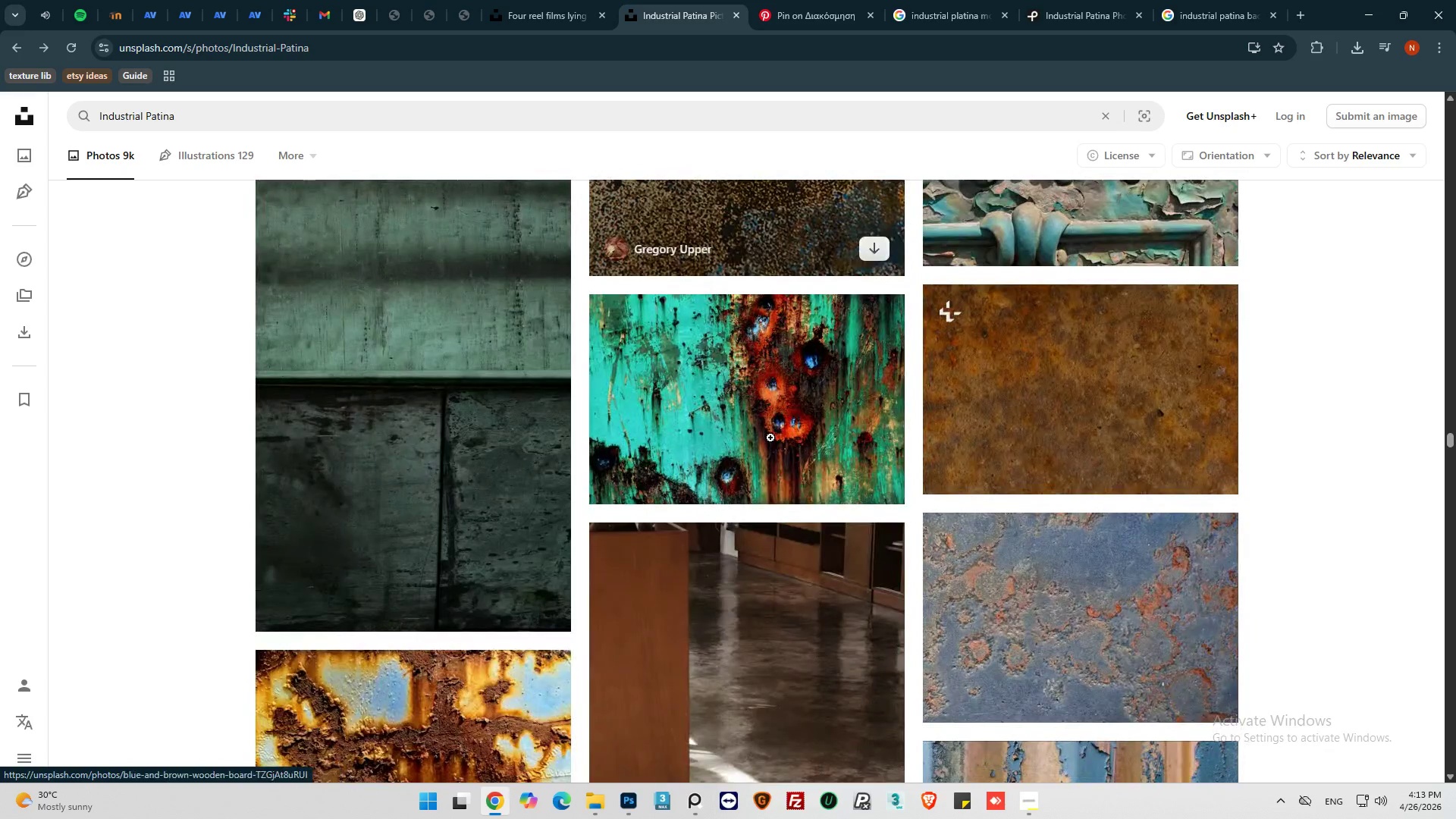 
scroll: coordinate [770, 438], scroll_direction: none, amount: 0.0
 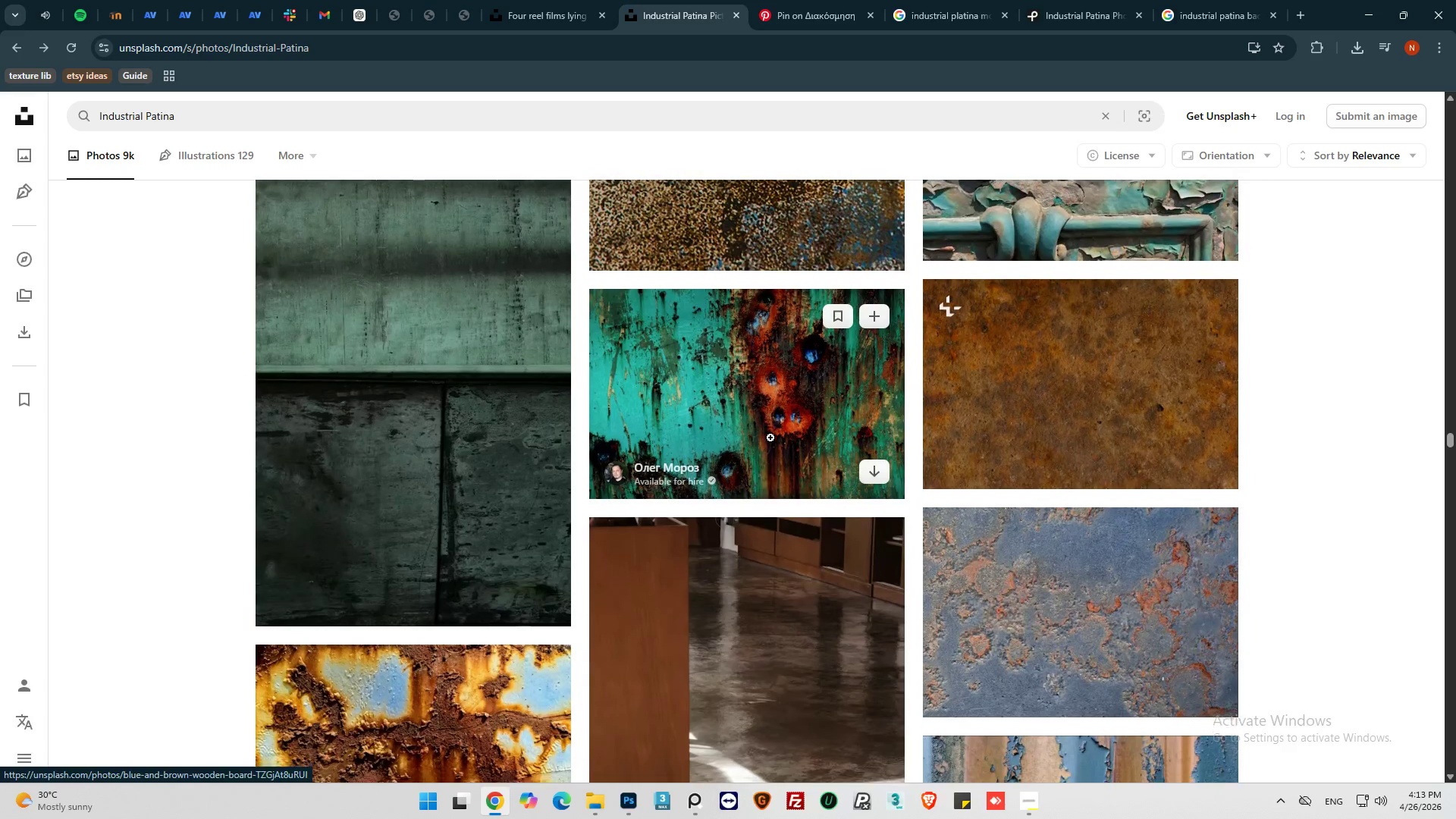 
scroll: coordinate [770, 438], scroll_direction: down, amount: 8.0
 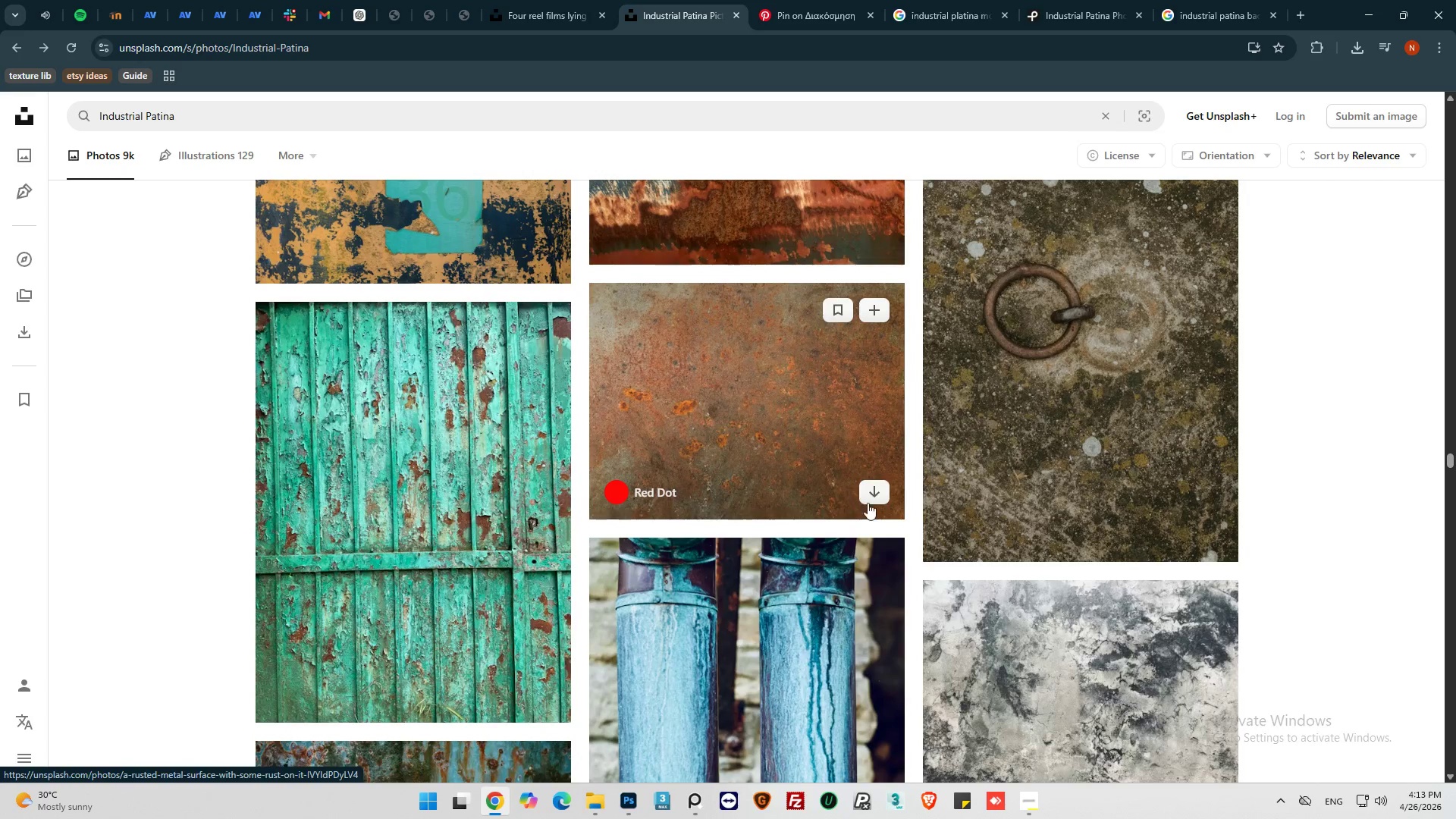 
left_click([868, 503])
 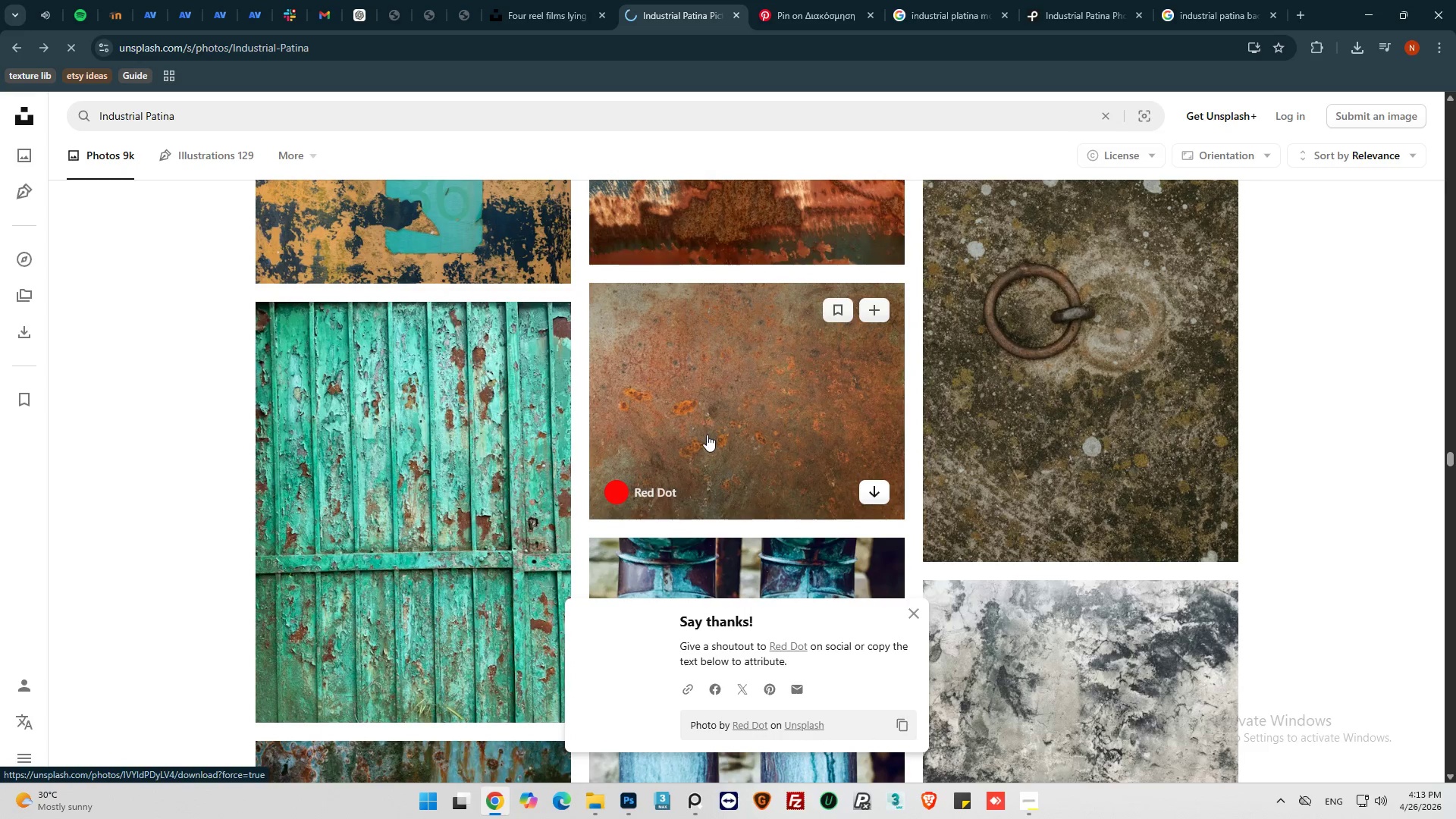 
scroll: coordinate [707, 441], scroll_direction: down, amount: 2.0
 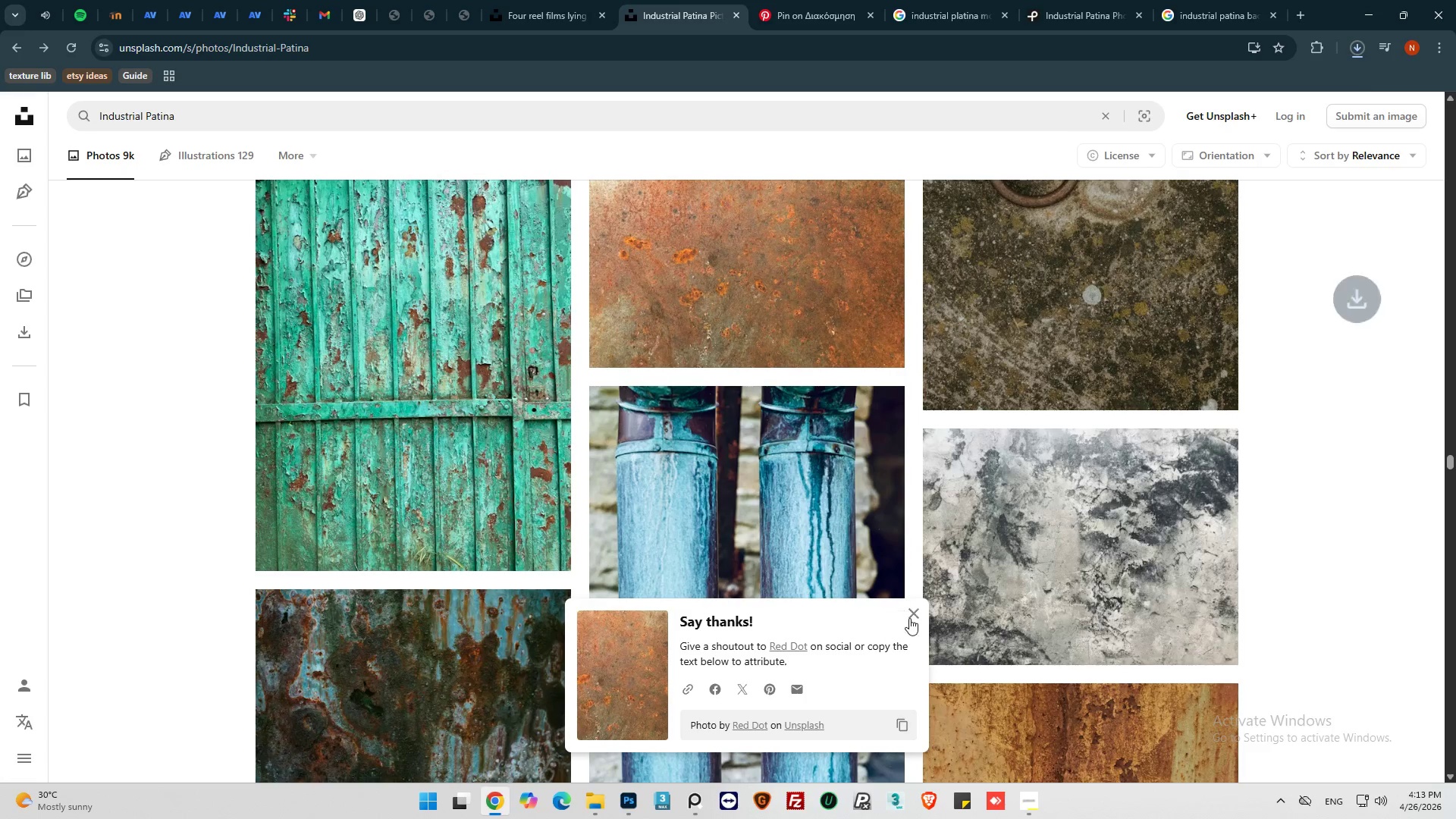 
left_click([914, 618])
 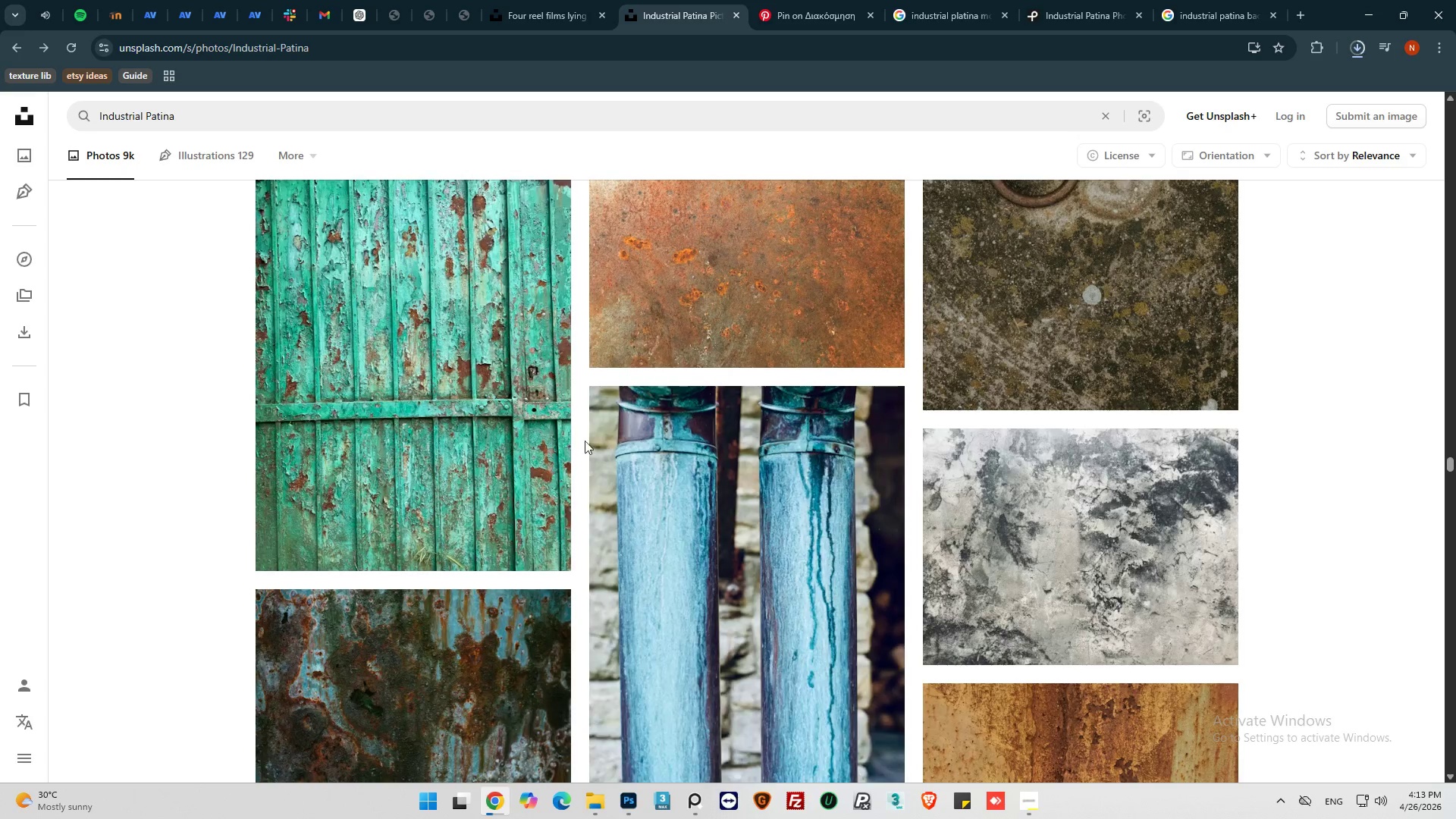 
scroll: coordinate [679, 457], scroll_direction: down, amount: 40.0
 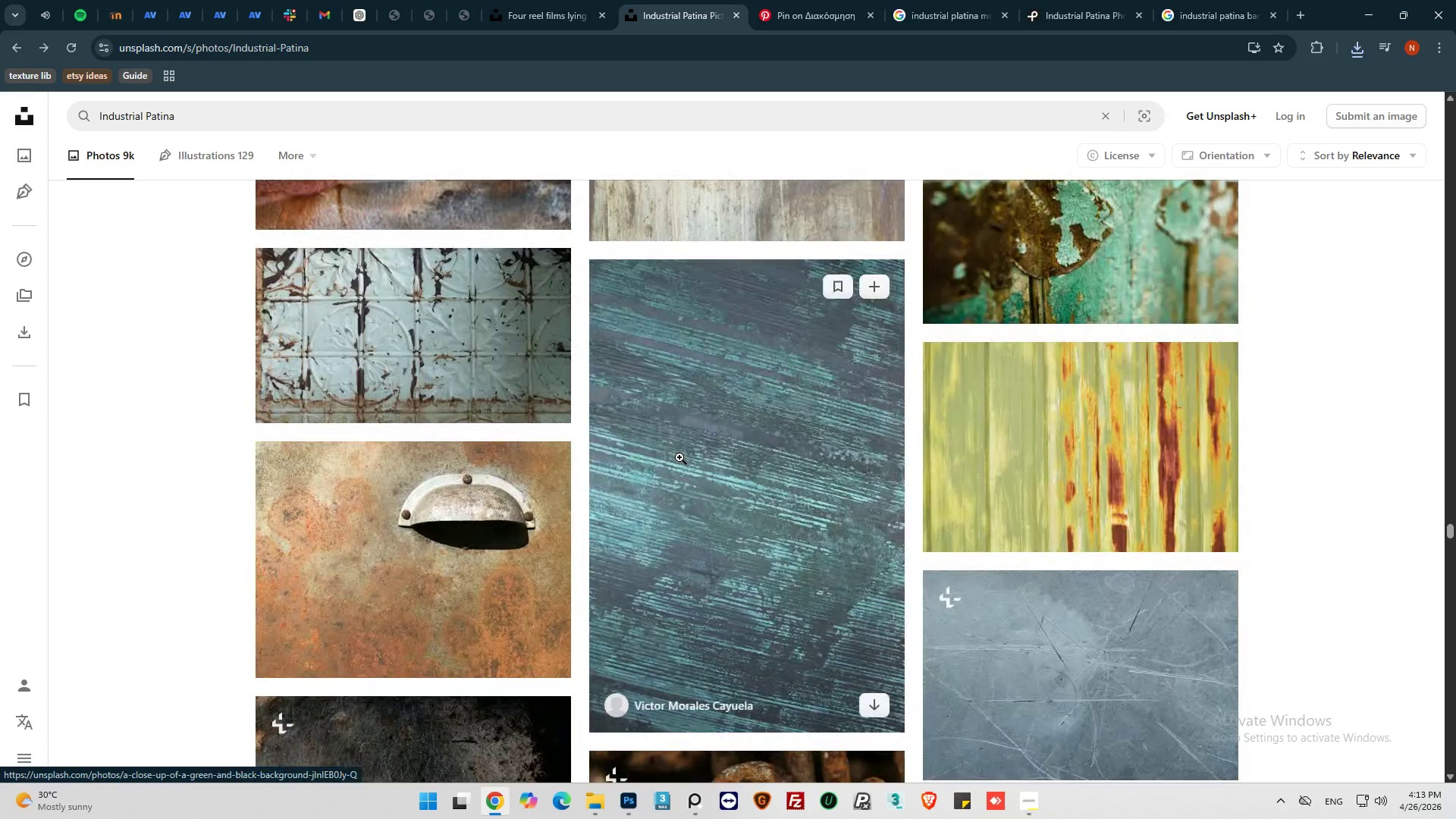 
scroll: coordinate [686, 470], scroll_direction: down, amount: 58.0
 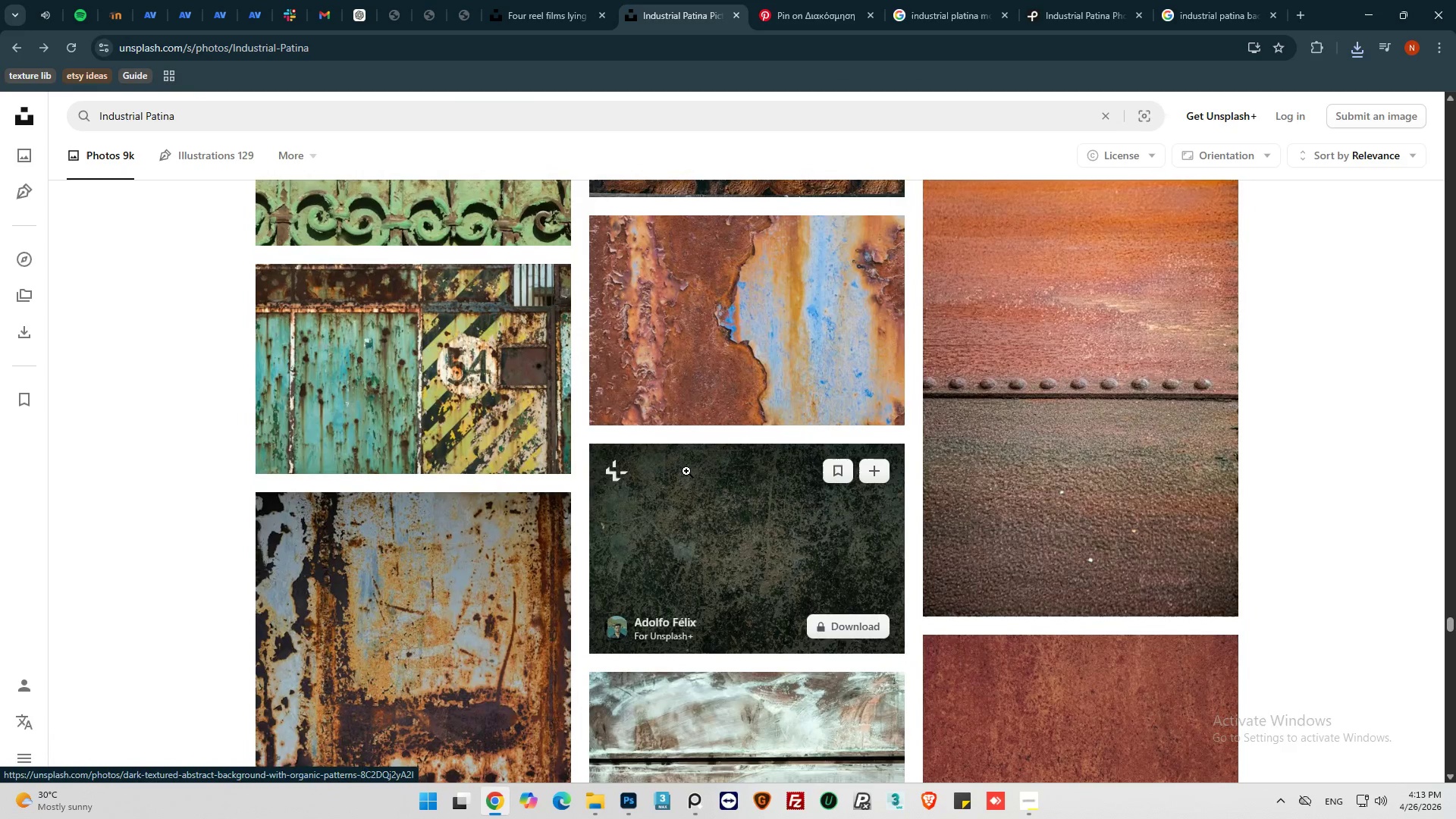 
scroll: coordinate [686, 471], scroll_direction: down, amount: 5.0
 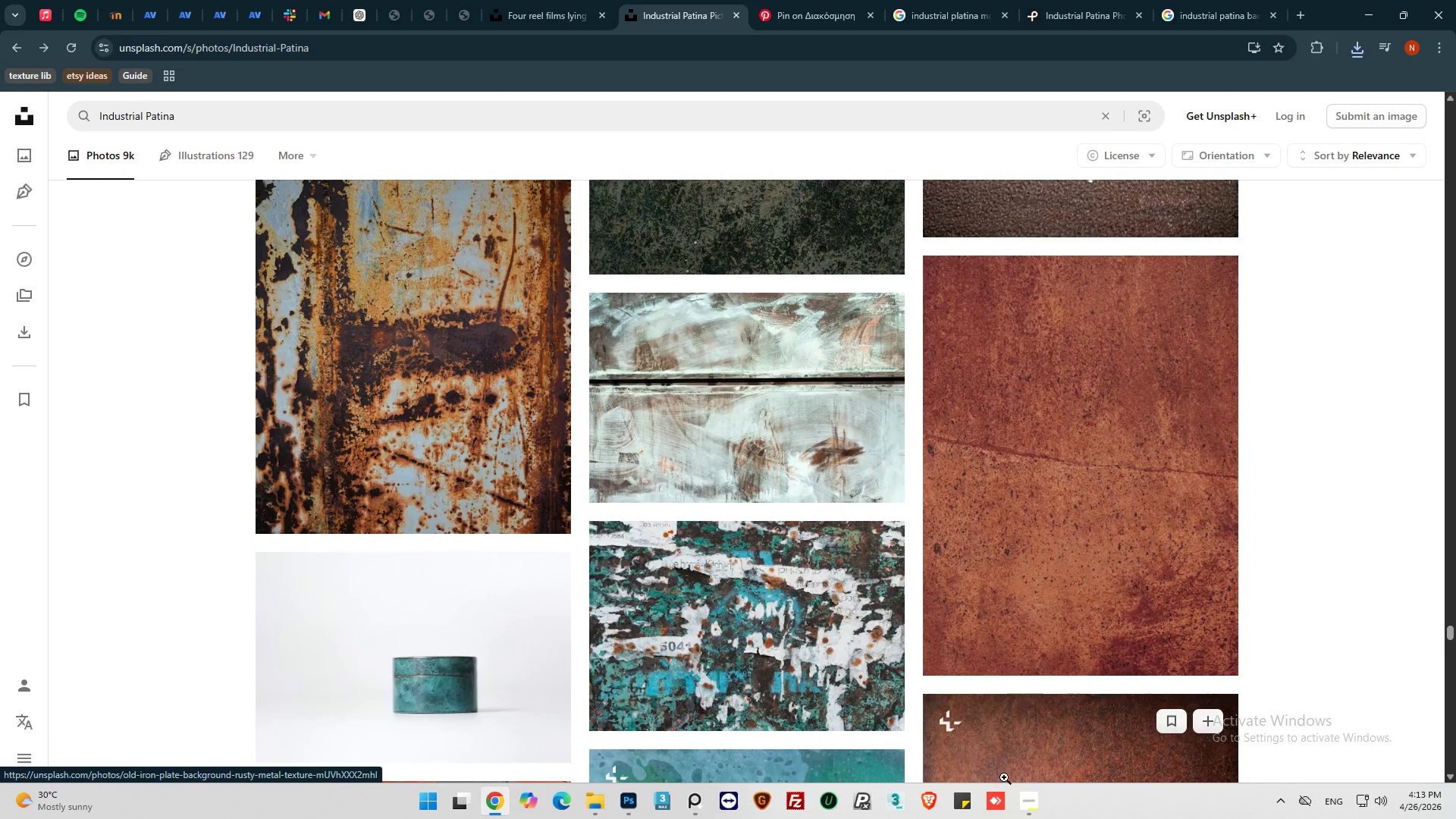 
left_click([1030, 807])